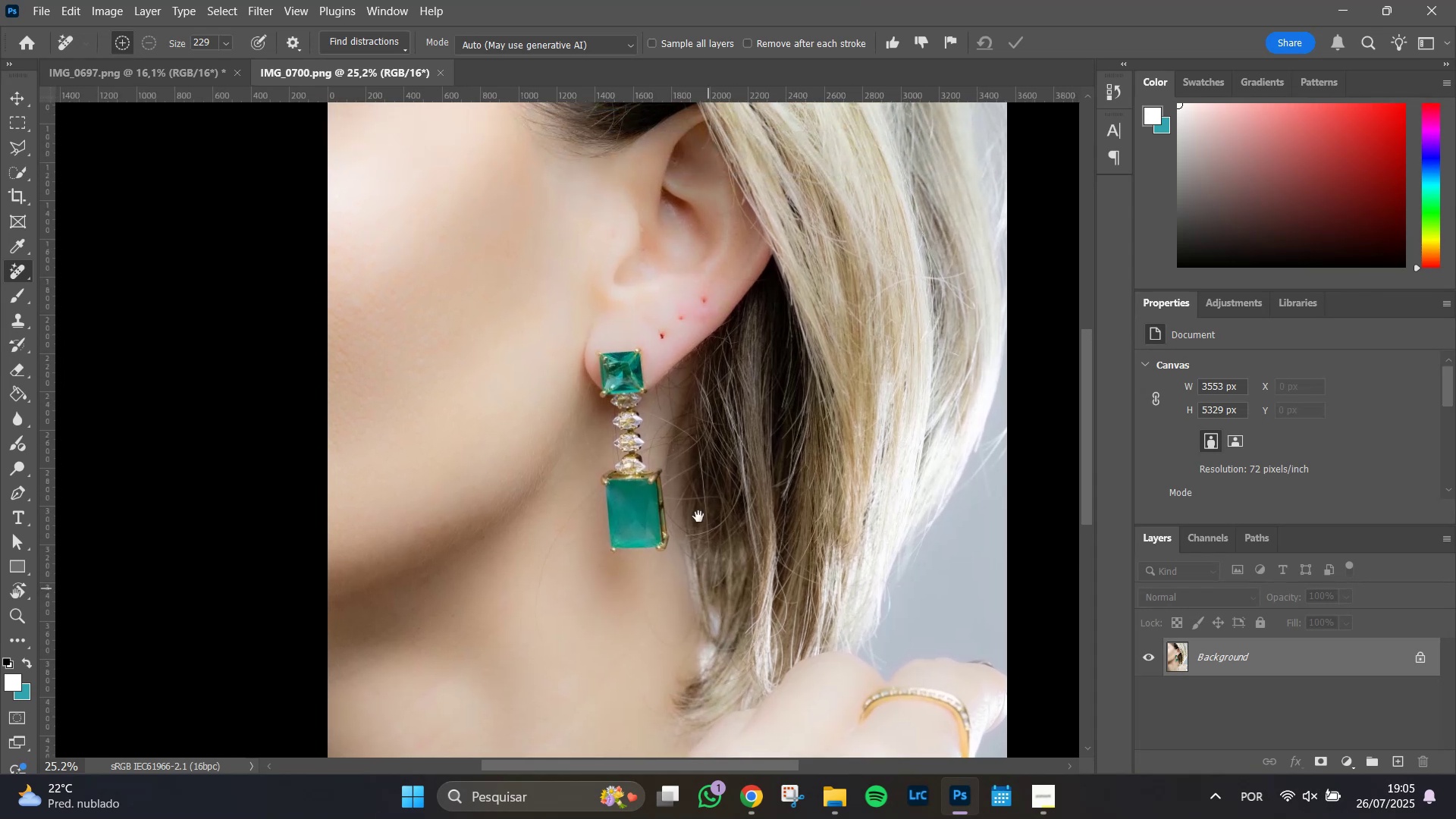 
hold_key(key=Space, duration=1.28)
 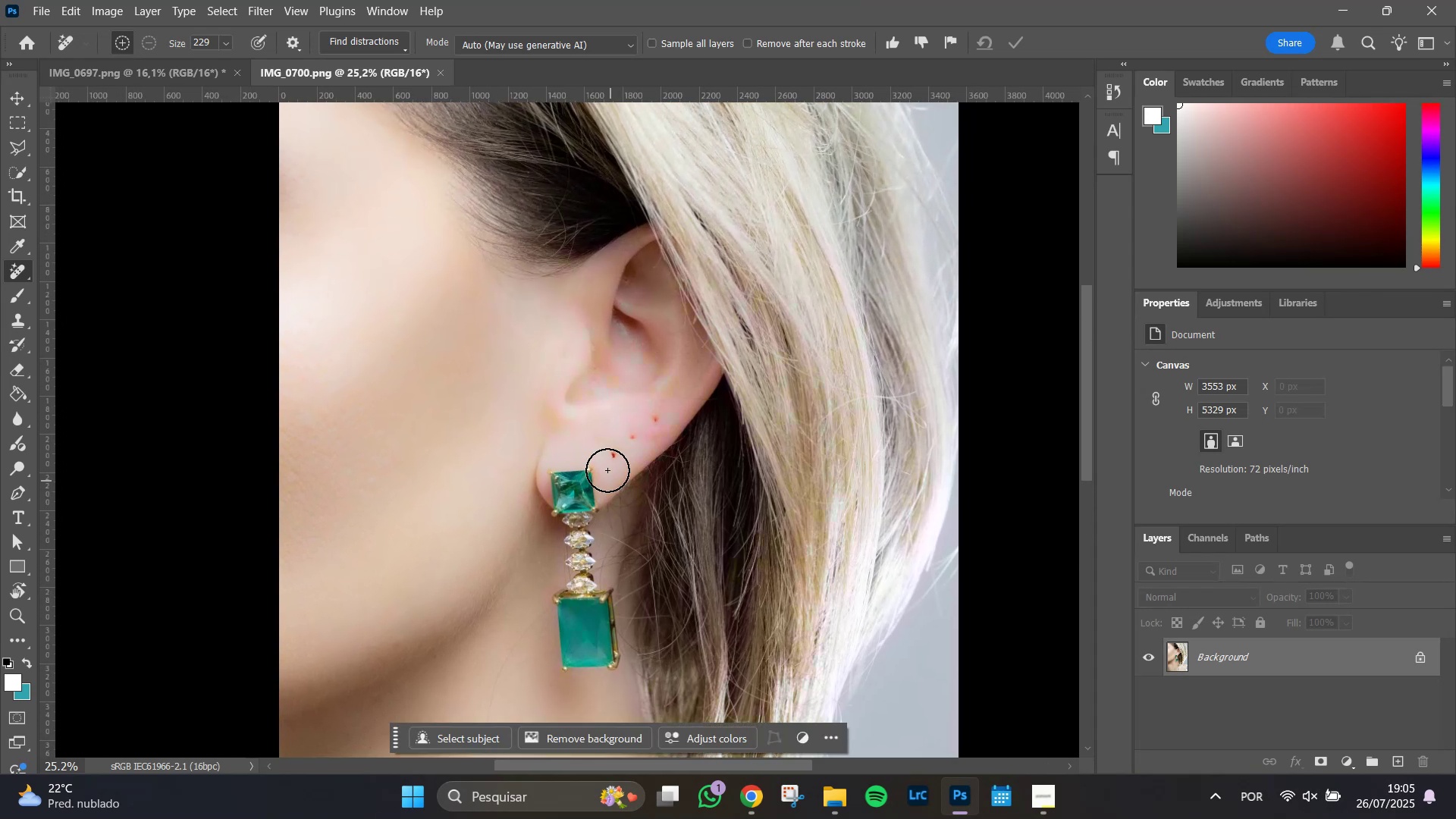 
hold_key(key=AltLeft, duration=1.51)
scroll: coordinate [620, 431], scroll_direction: up, amount: 9.0
 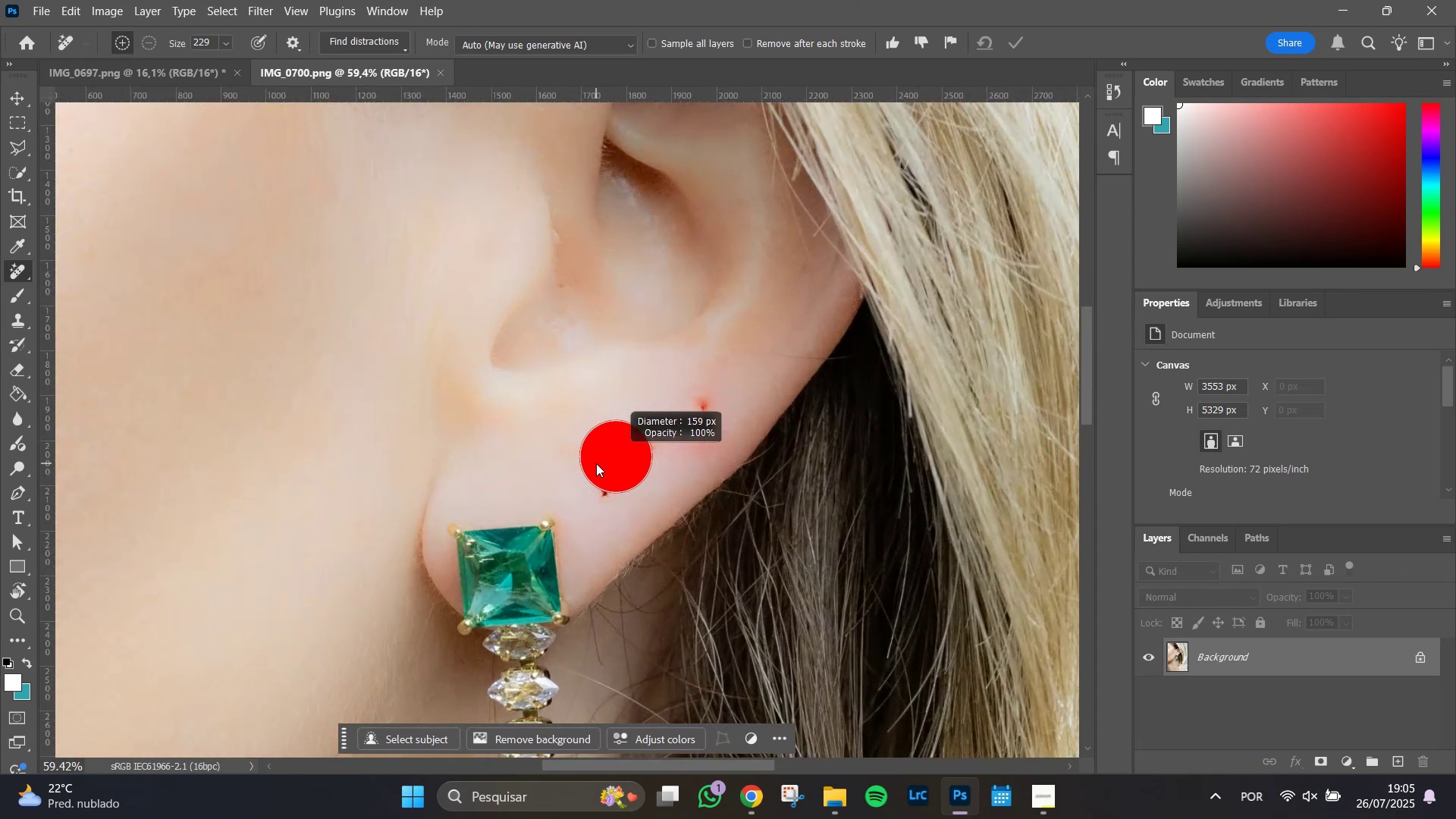 
hold_key(key=AltLeft, duration=0.49)
 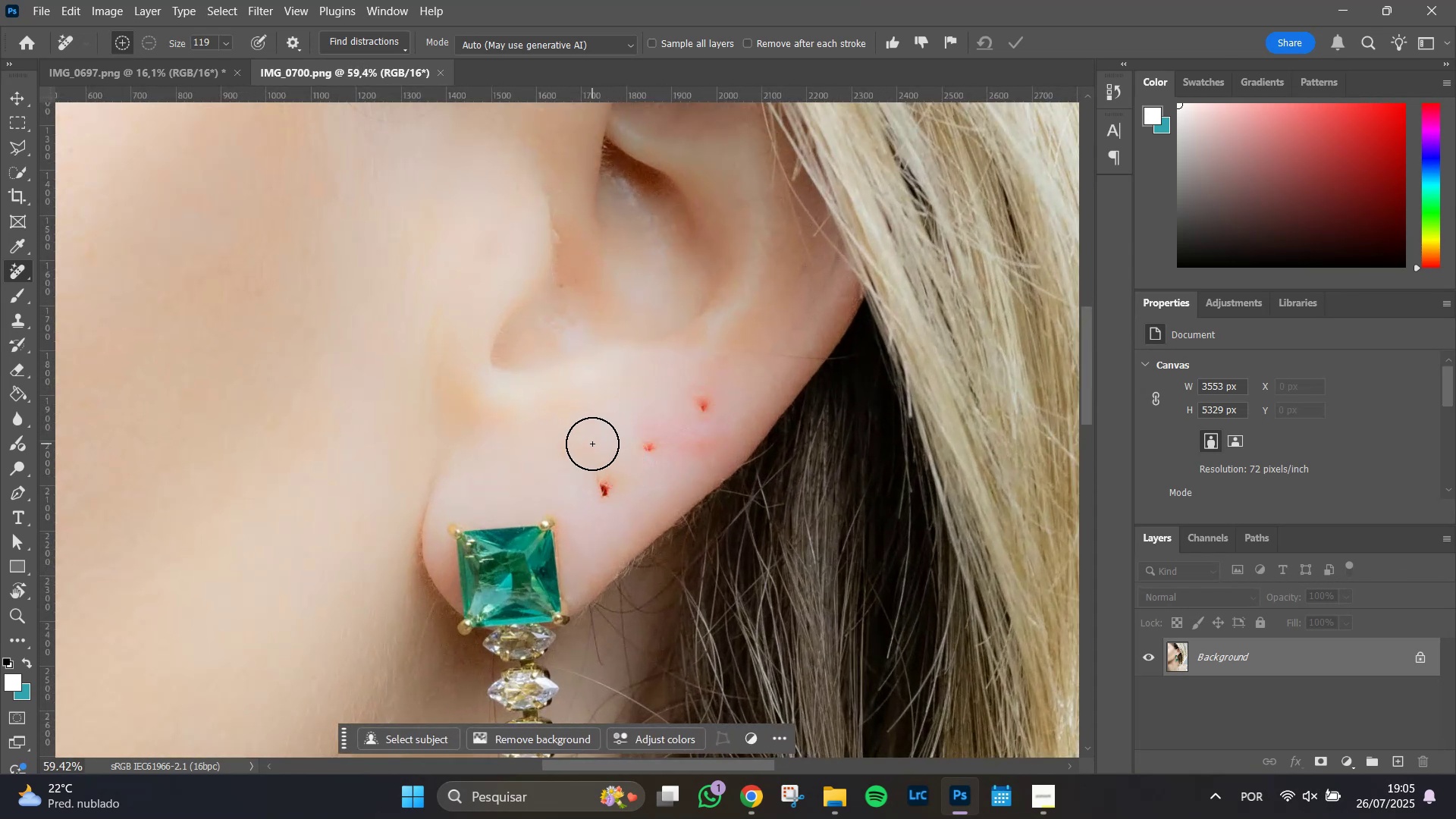 
key(J)
 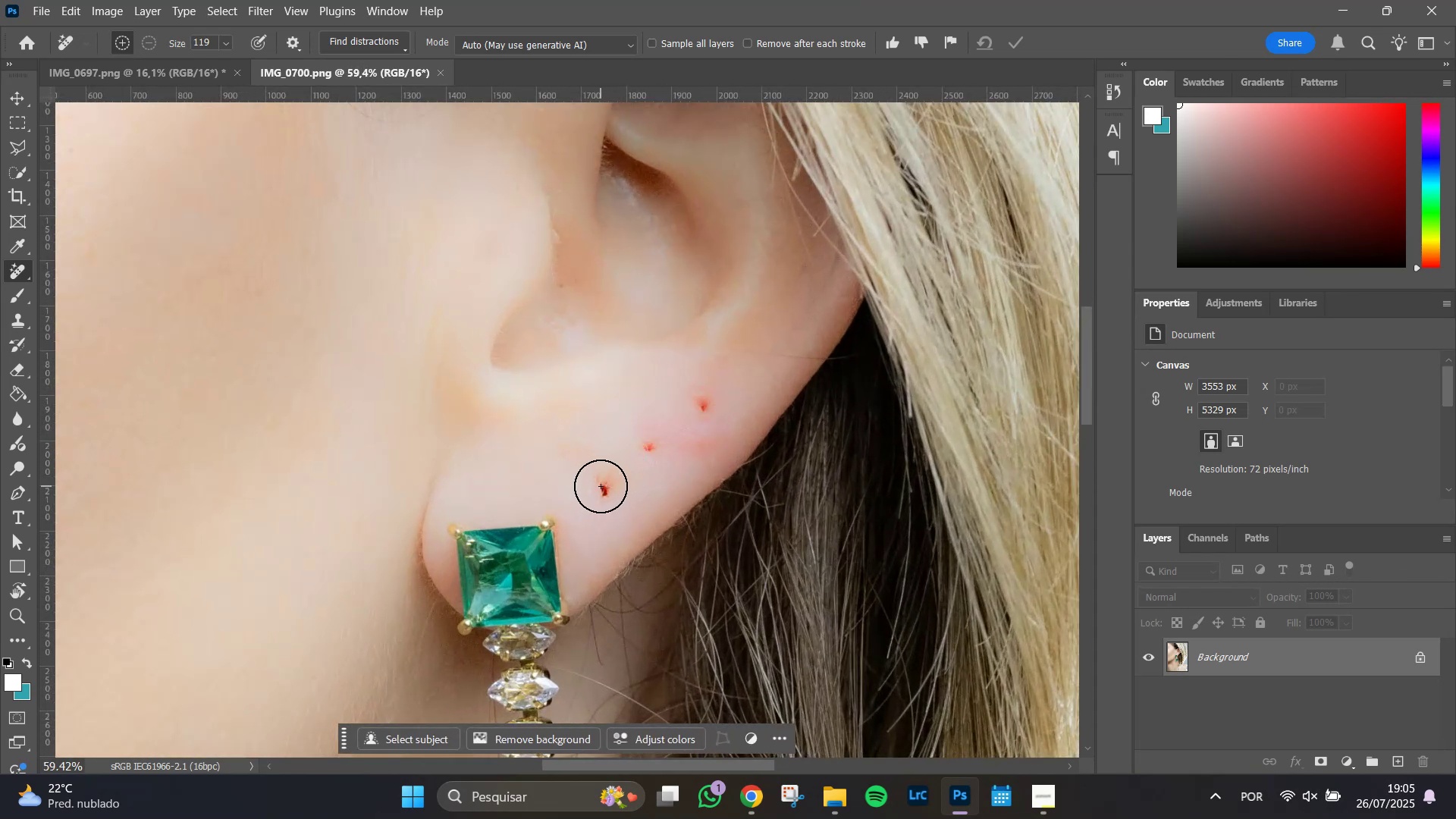 
left_click([601, 490])
 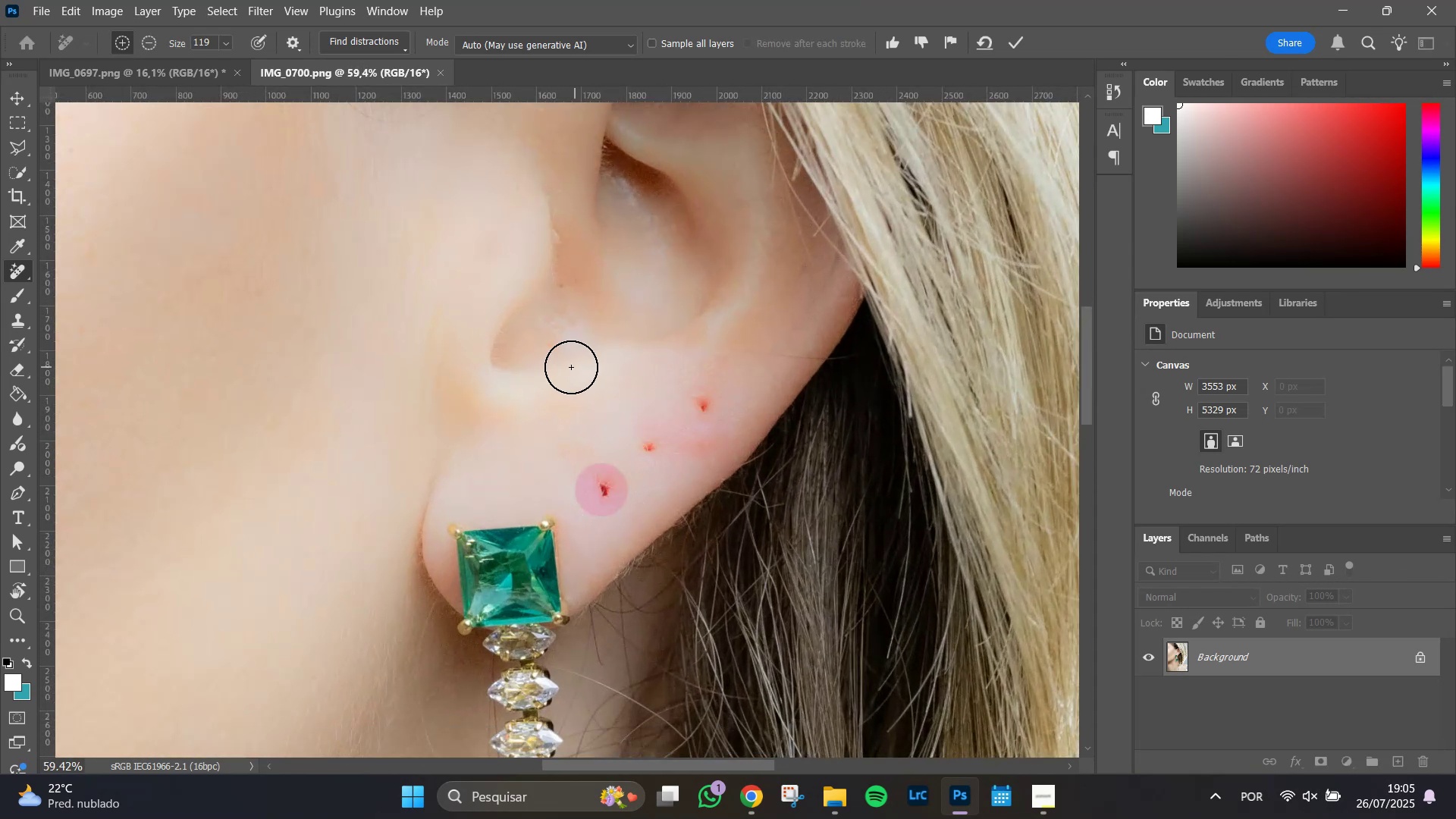 
key(Enter)
 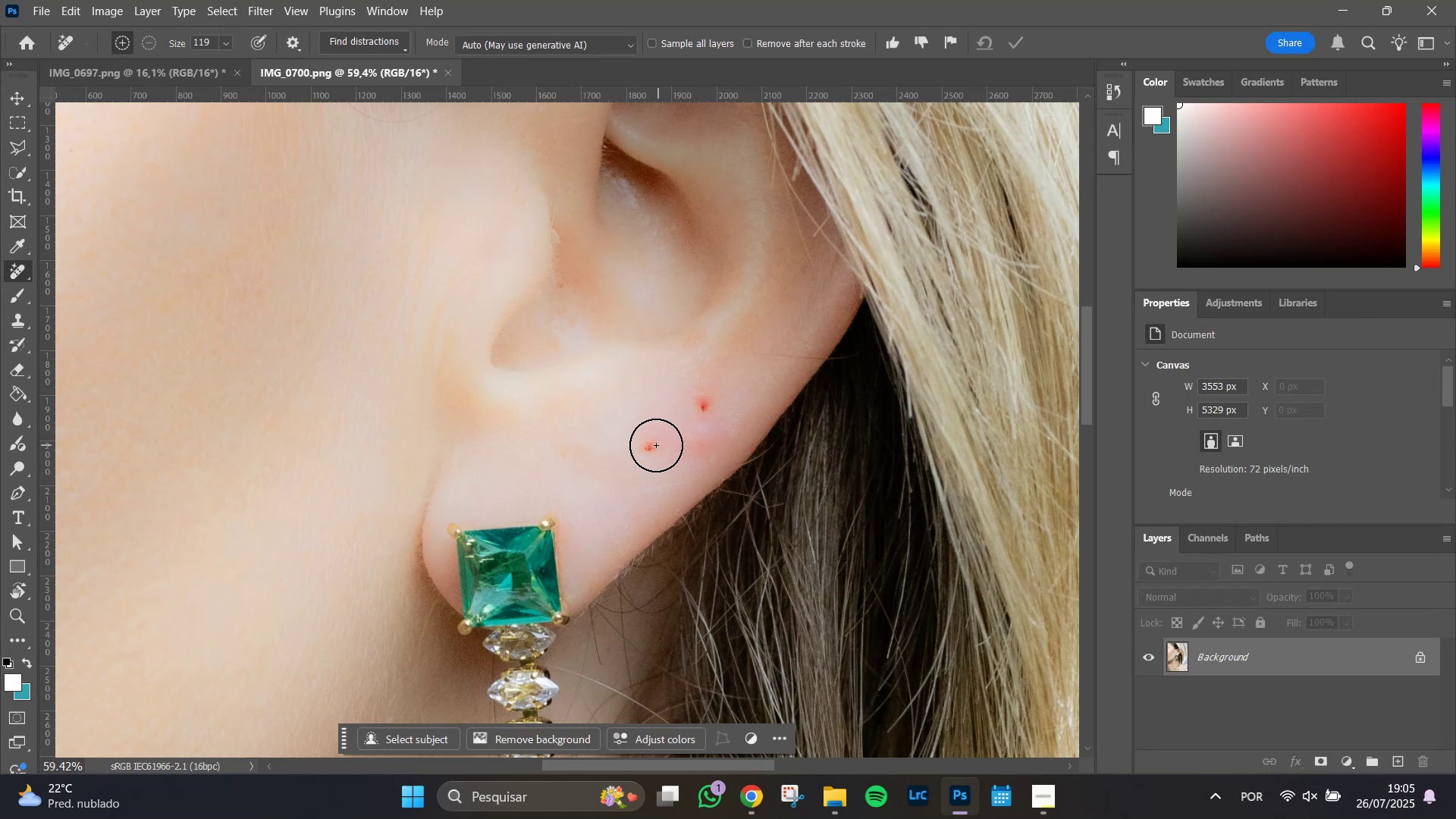 
left_click([651, 447])
 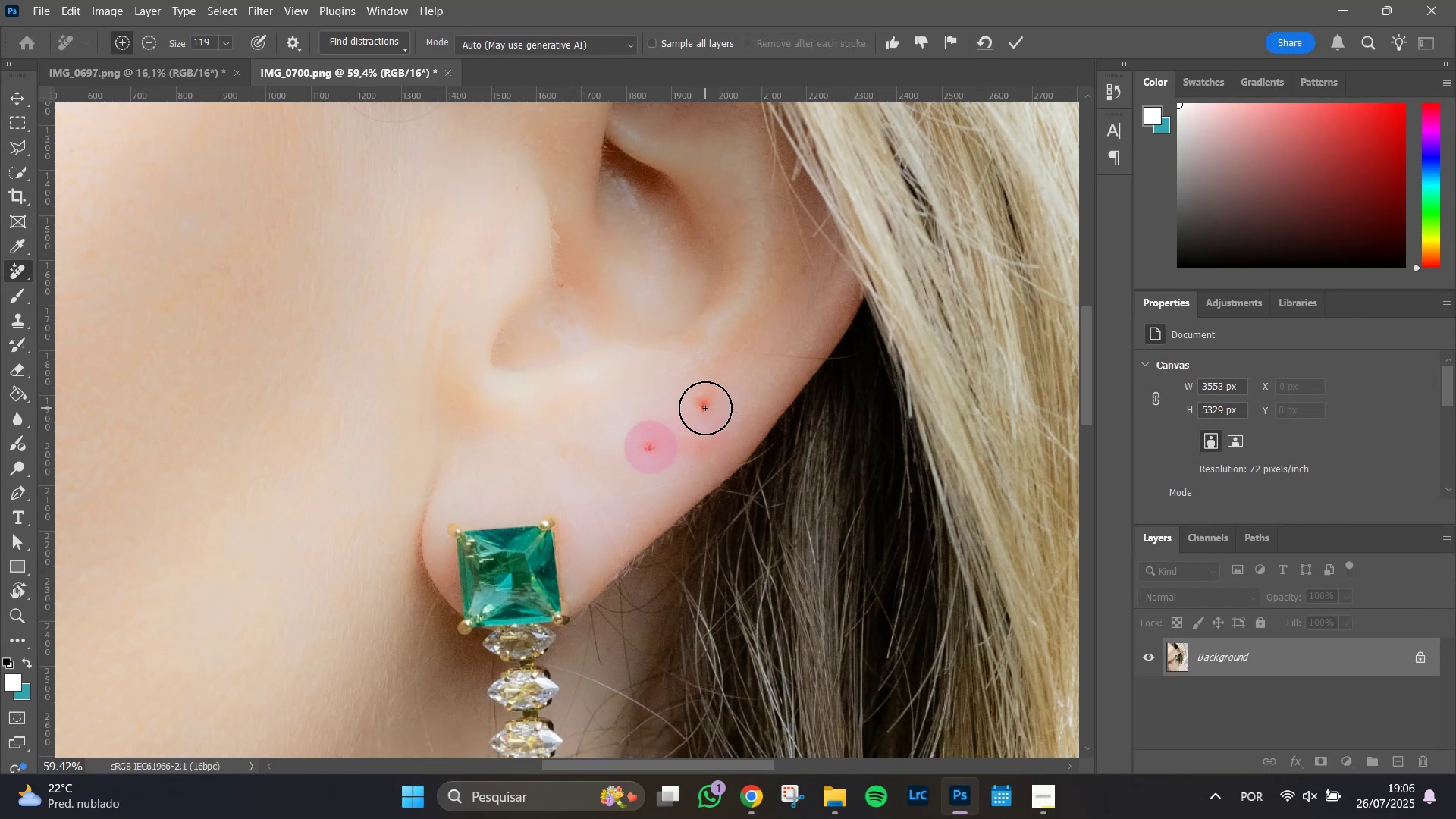 
left_click([705, 406])
 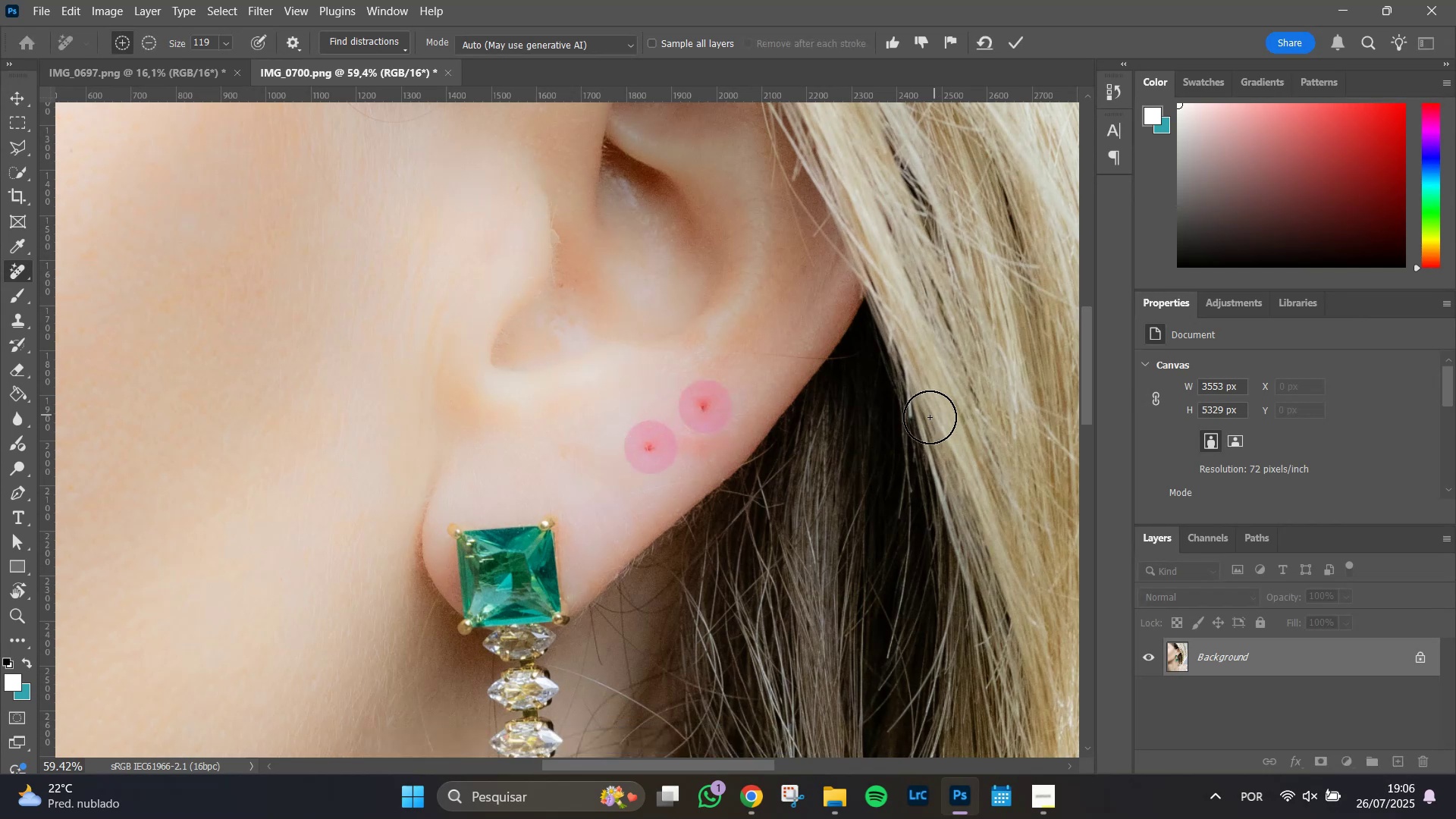 
key(Enter)
 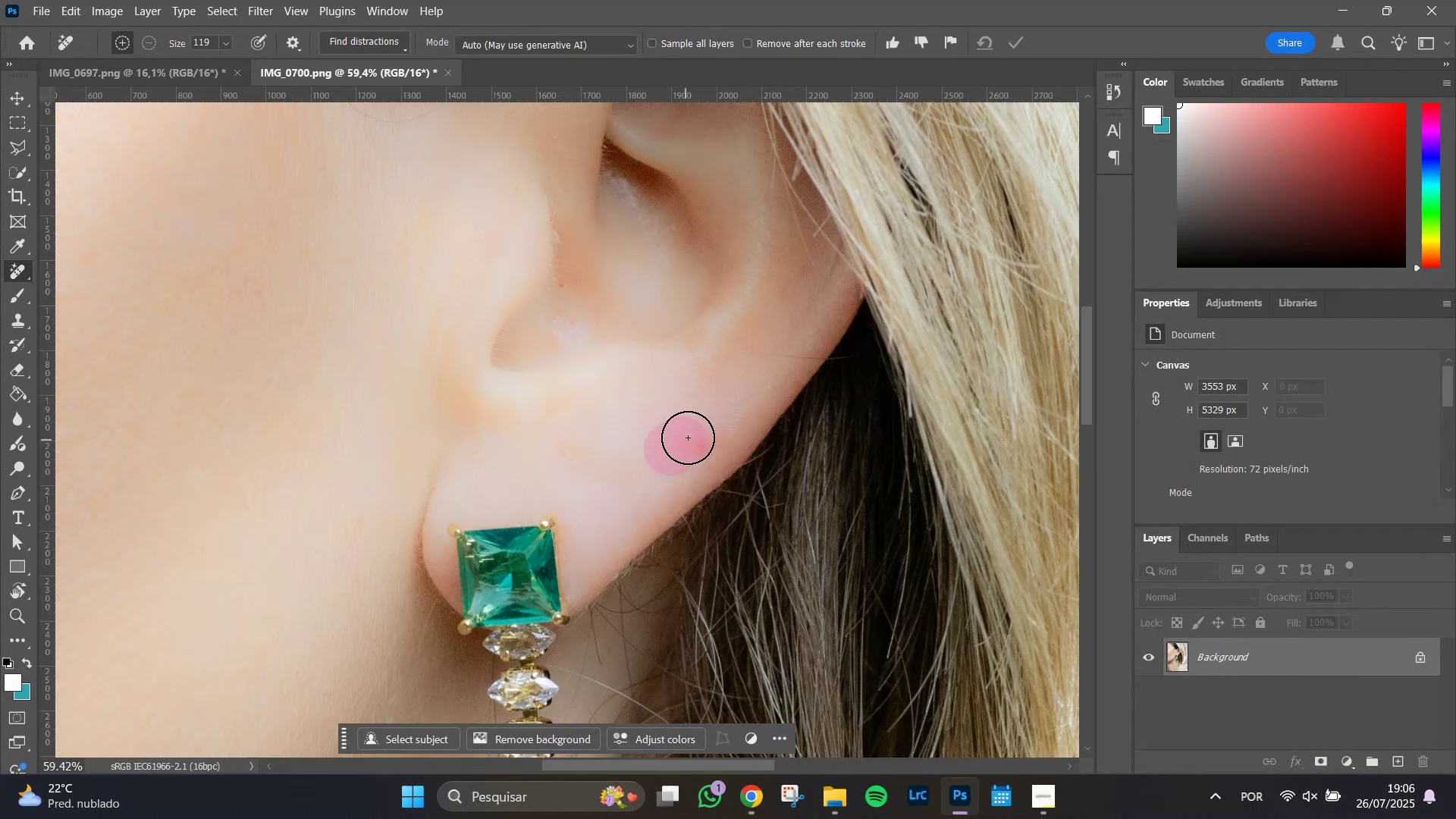 
wait(7.99)
 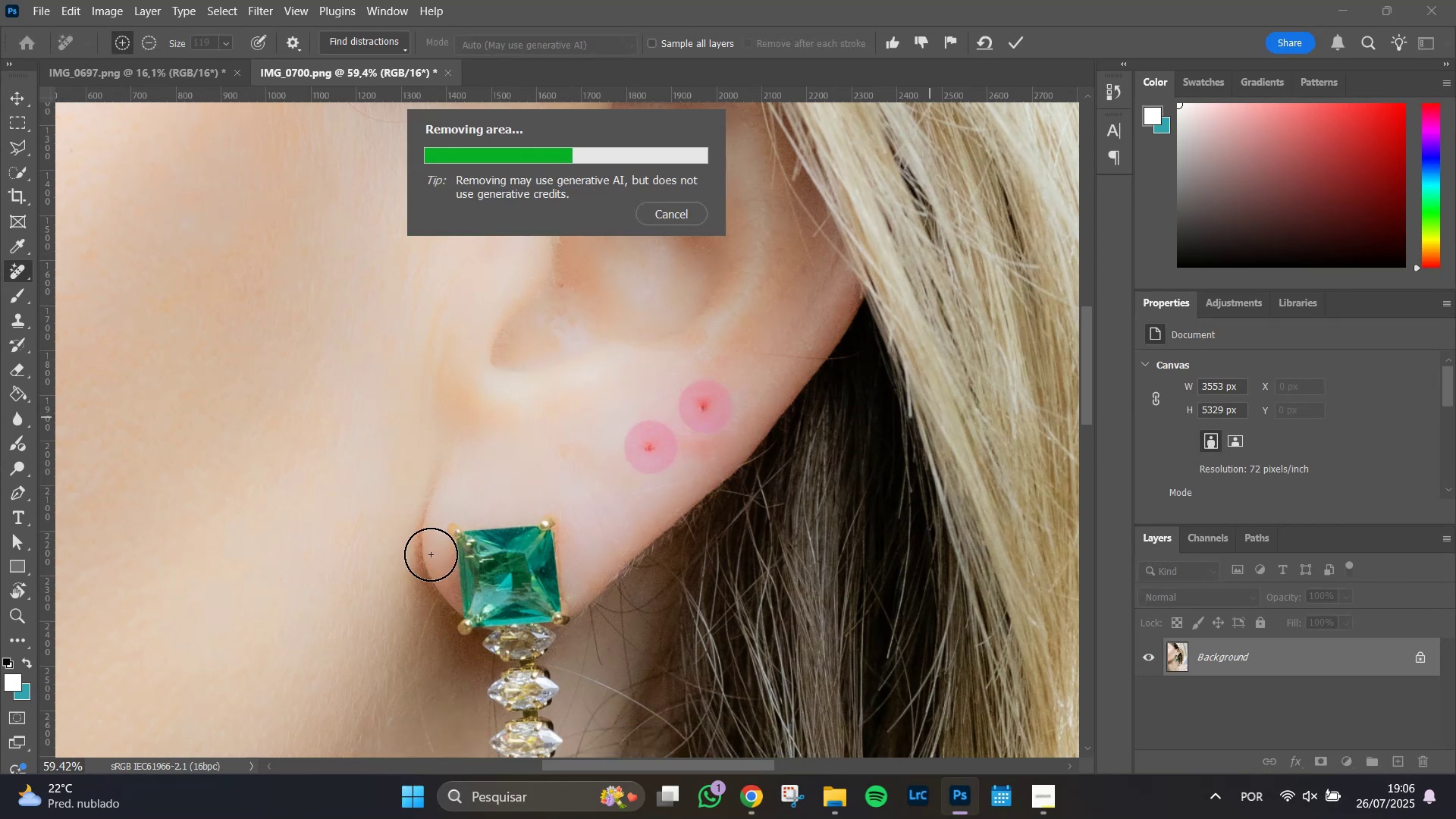 
key(Enter)
 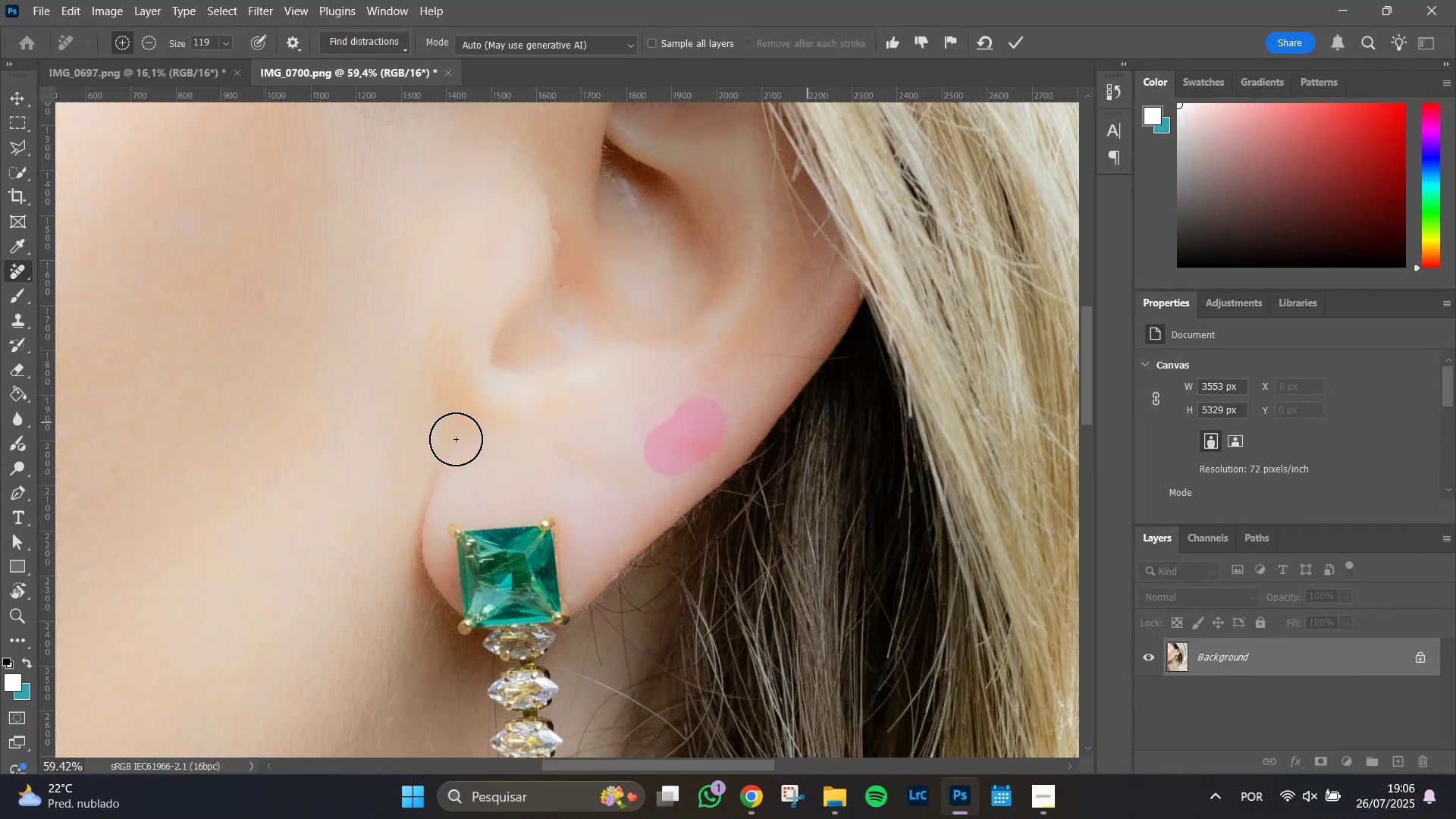 
hold_key(key=AltLeft, duration=1.35)
scroll: coordinate [538, 338], scroll_direction: up, amount: 8.0
 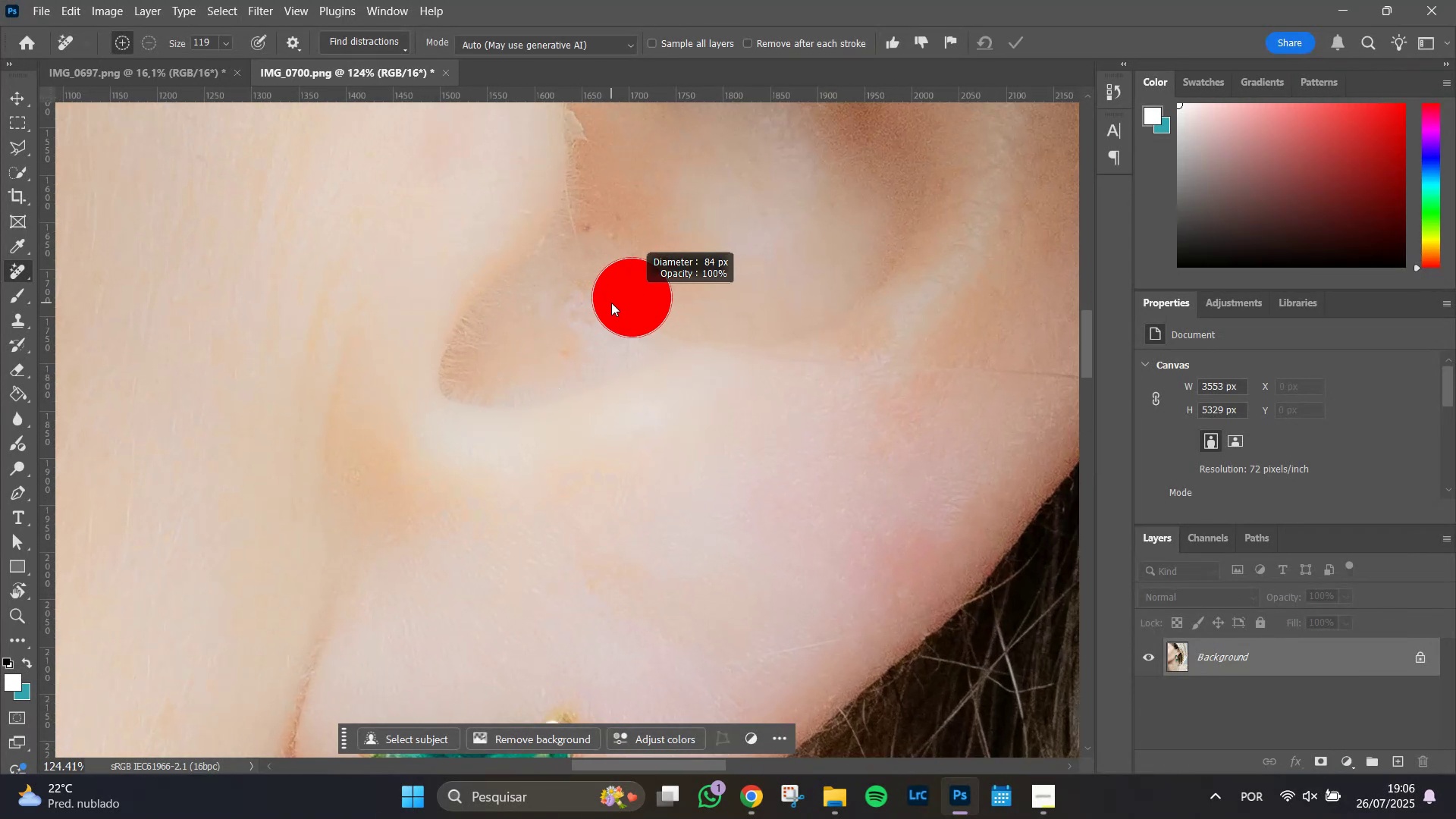 
hold_key(key=Space, duration=0.89)
 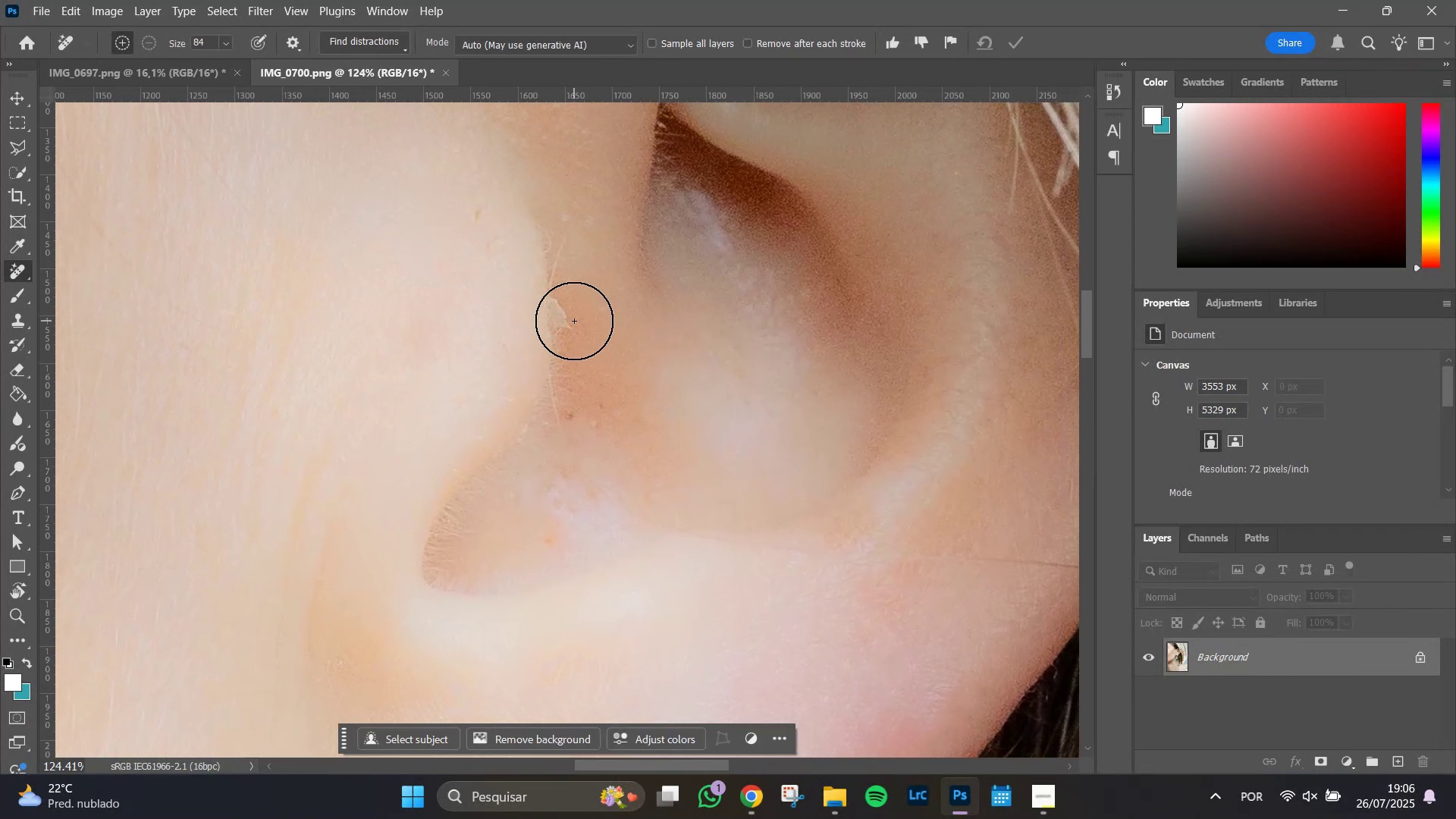 
hold_key(key=AltLeft, duration=0.71)
 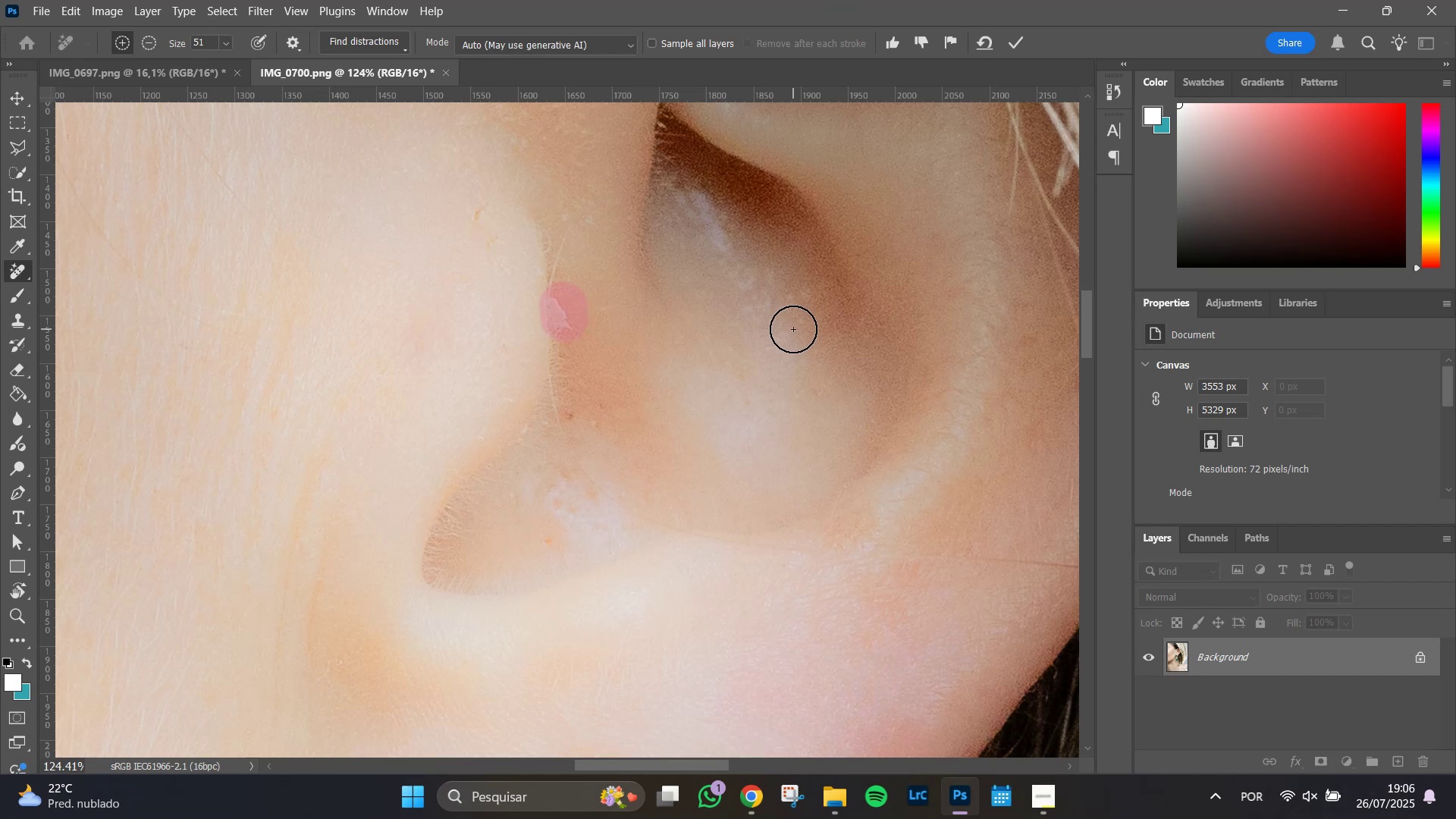 
key(Enter)
 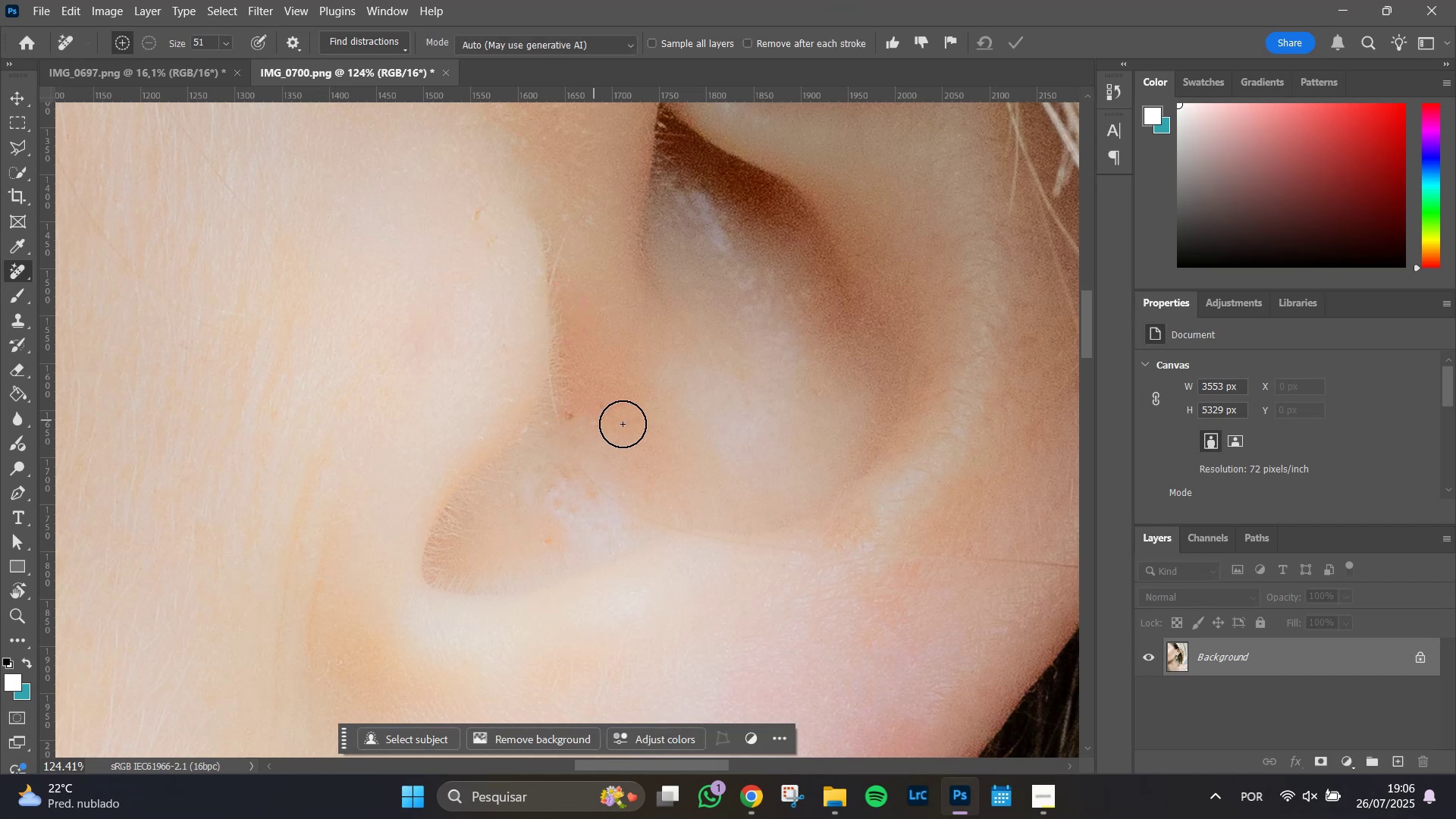 
hold_key(key=AltLeft, duration=0.6)
 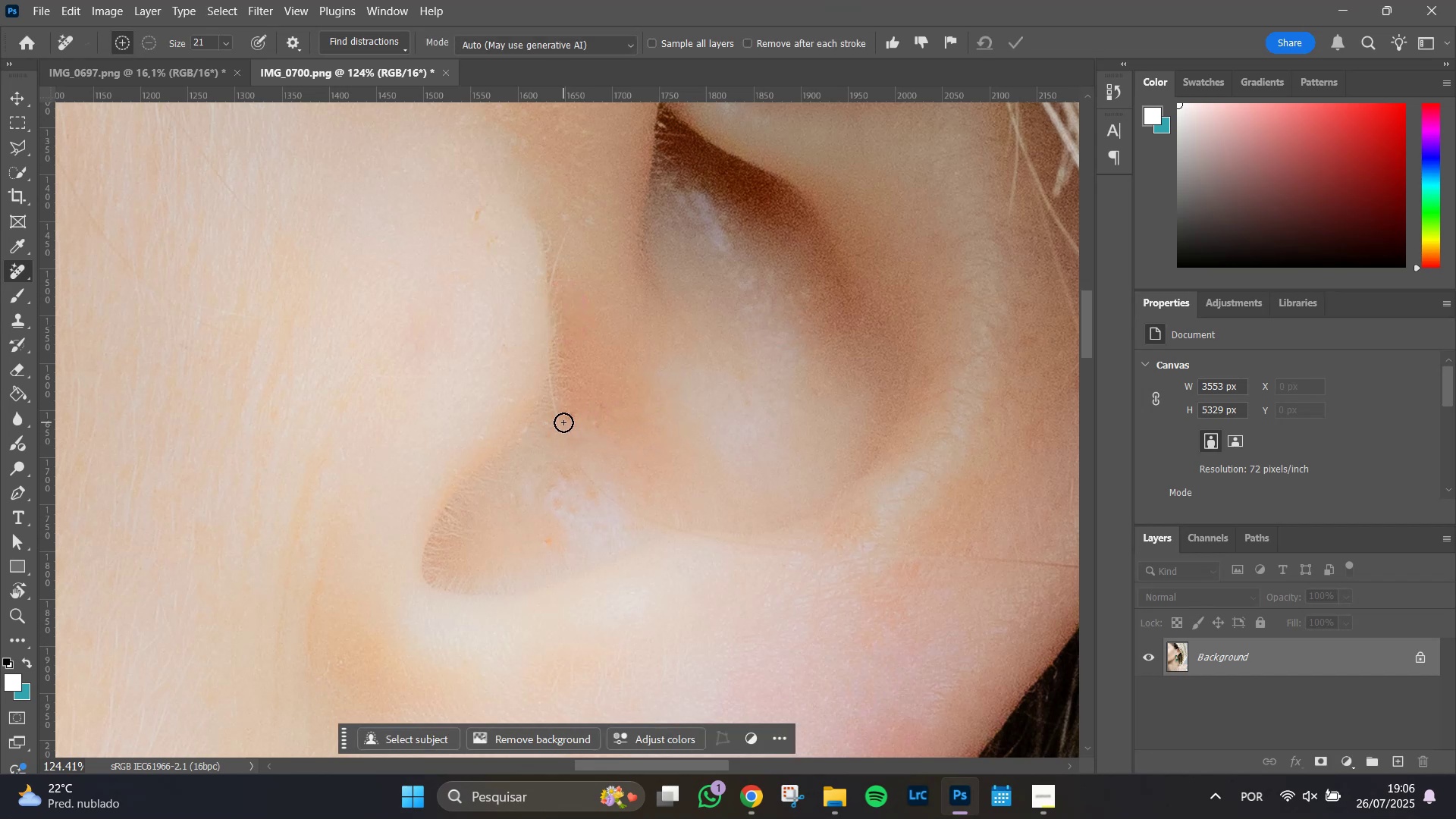 
hold_key(key=AltLeft, duration=0.43)
 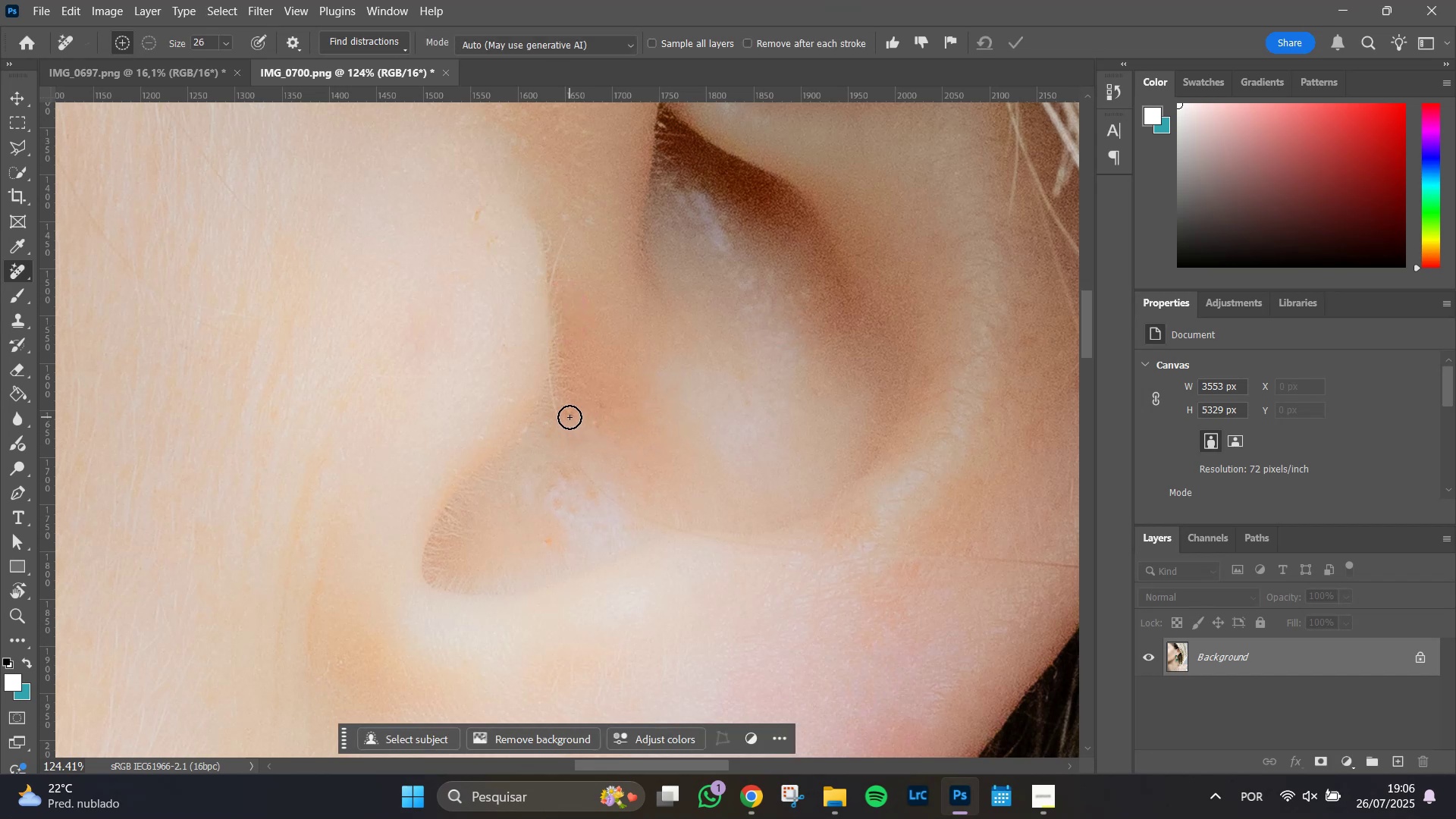 
left_click([570, 417])
 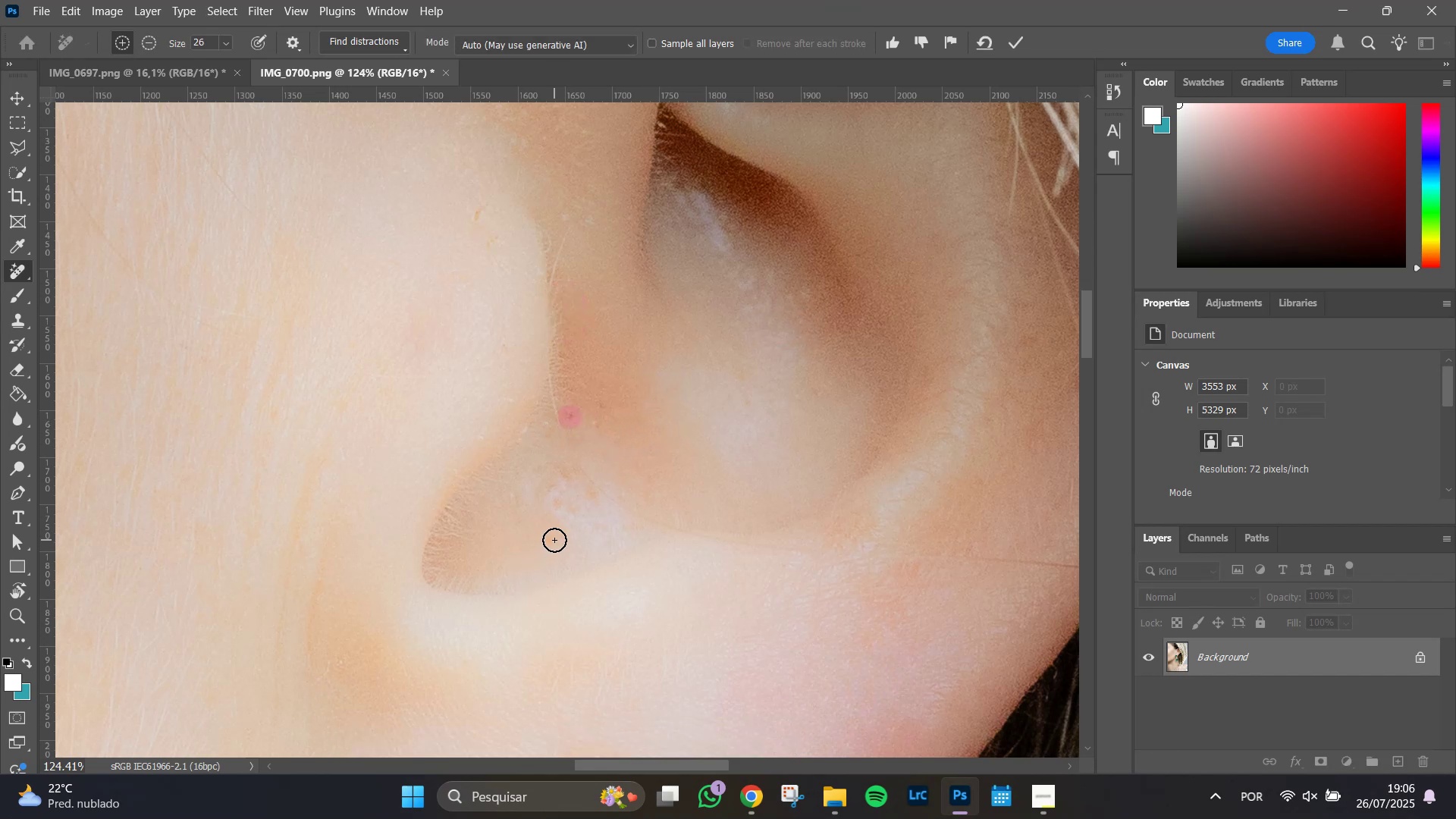 
left_click([544, 544])
 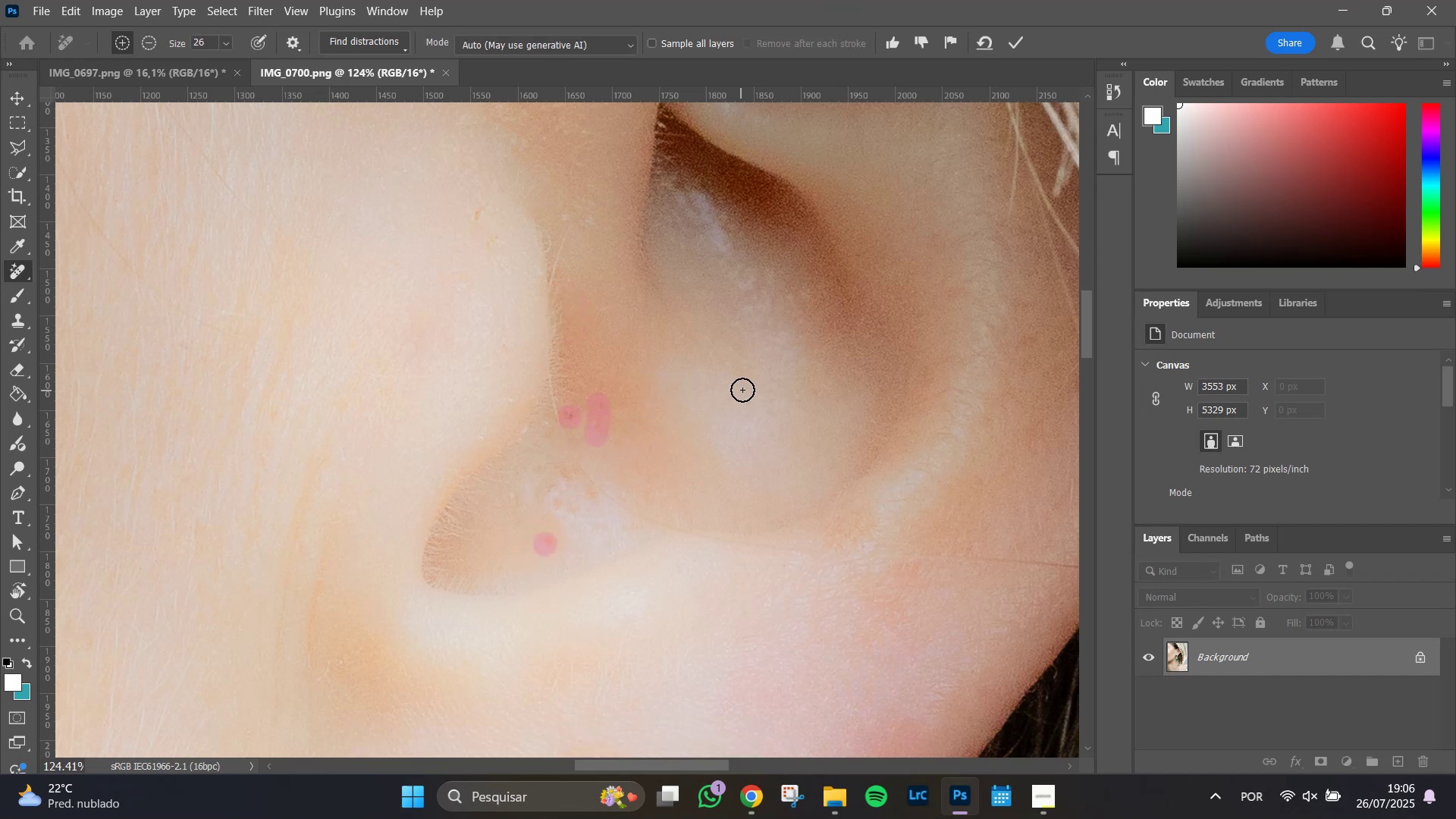 
key(Enter)
 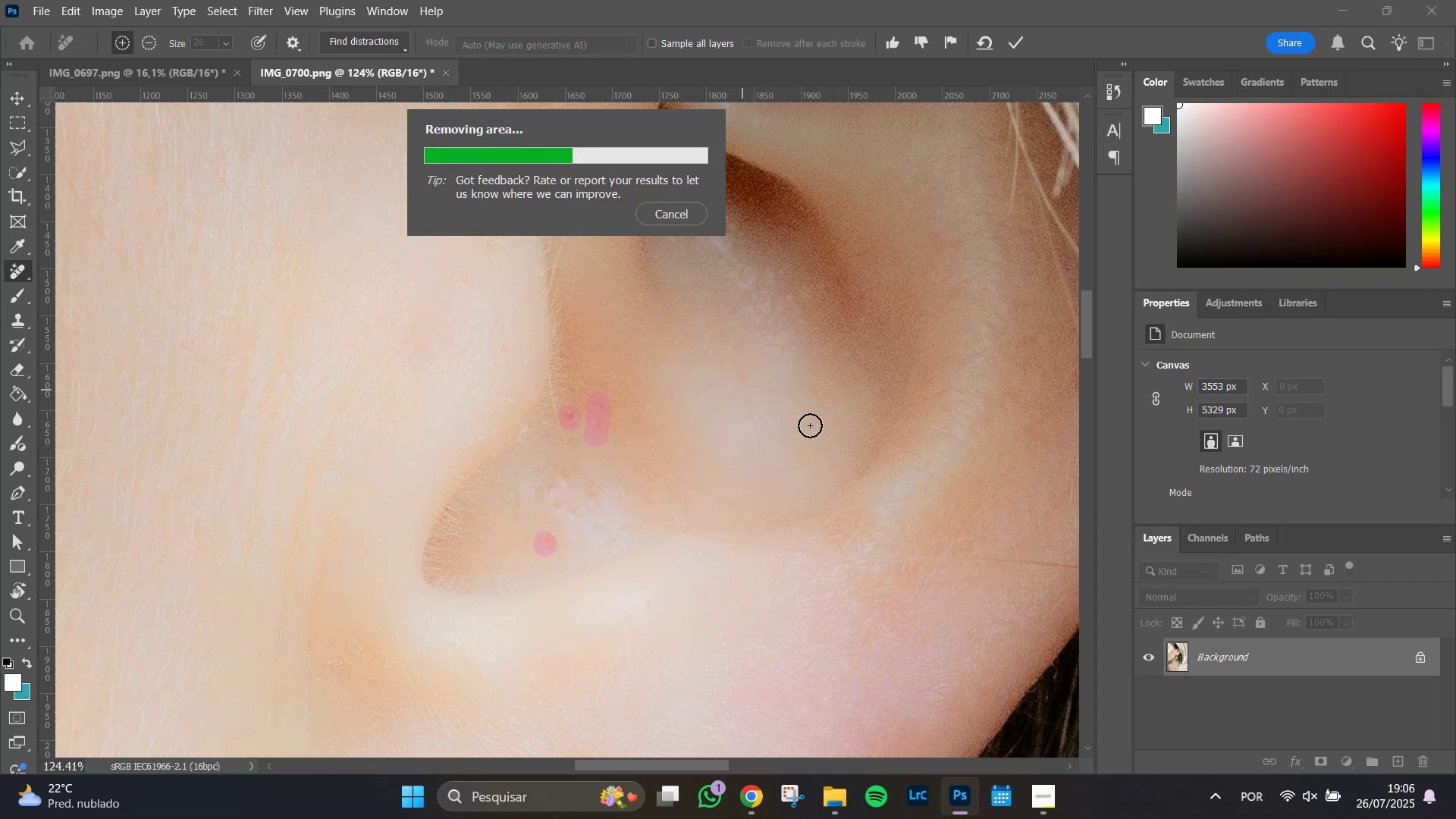 
hold_key(key=AltLeft, duration=1.51)
scroll: coordinate [766, 416], scroll_direction: down, amount: 12.0
 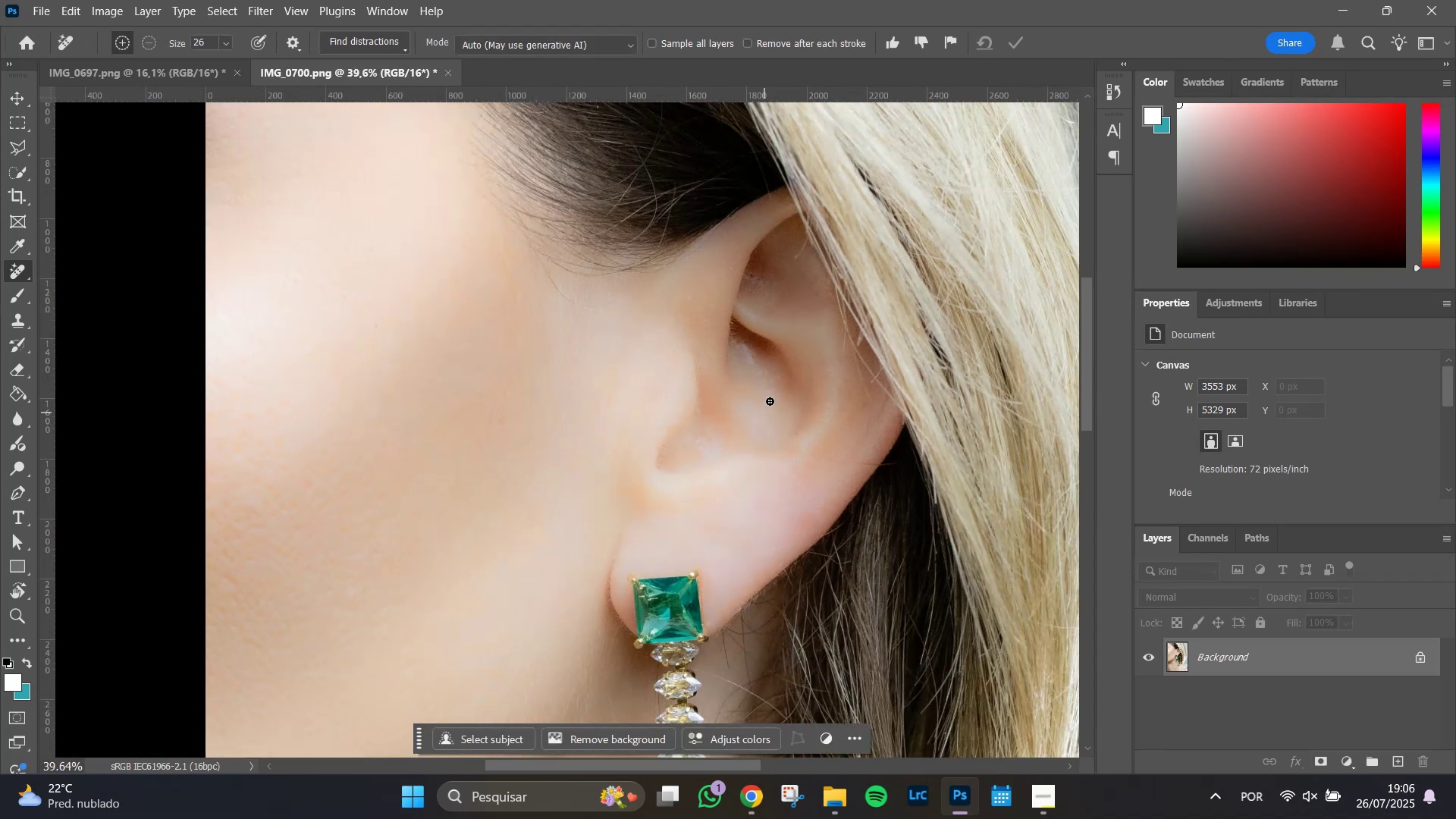 
hold_key(key=AltLeft, duration=0.66)
scroll: coordinate [774, 287], scroll_direction: up, amount: 8.0
 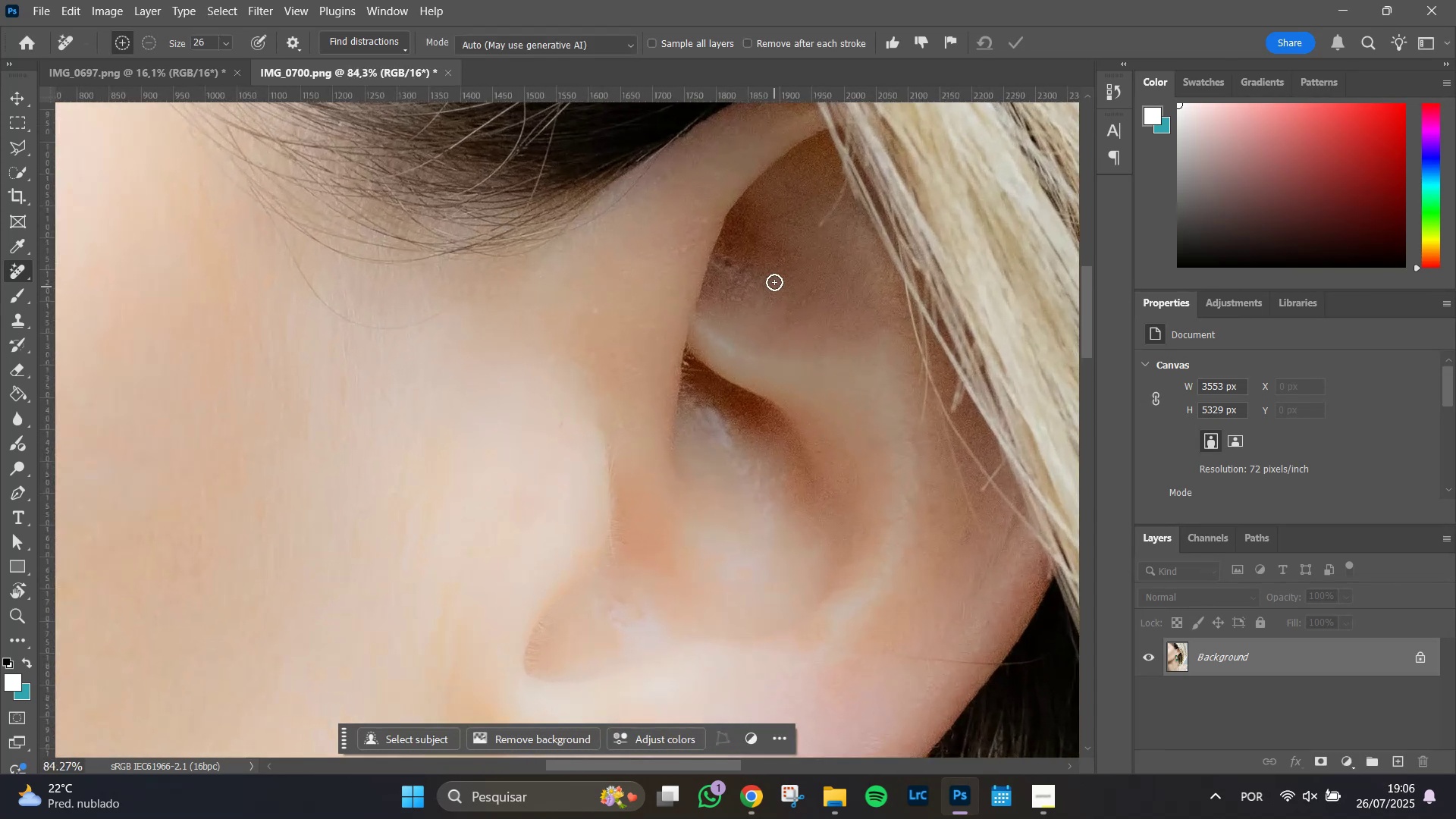 
hold_key(key=Space, duration=0.54)
 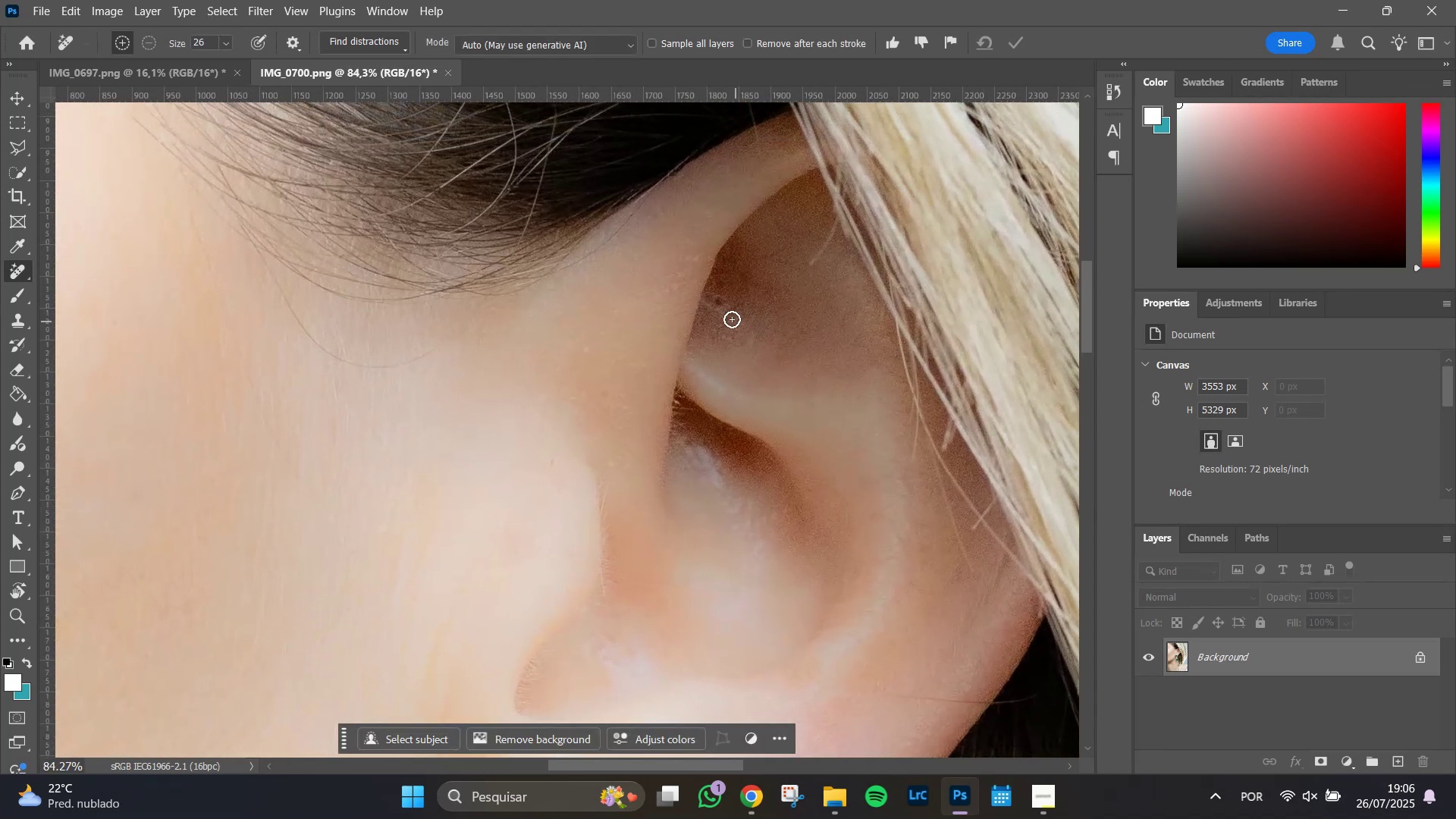 
hold_key(key=AltLeft, duration=0.47)
 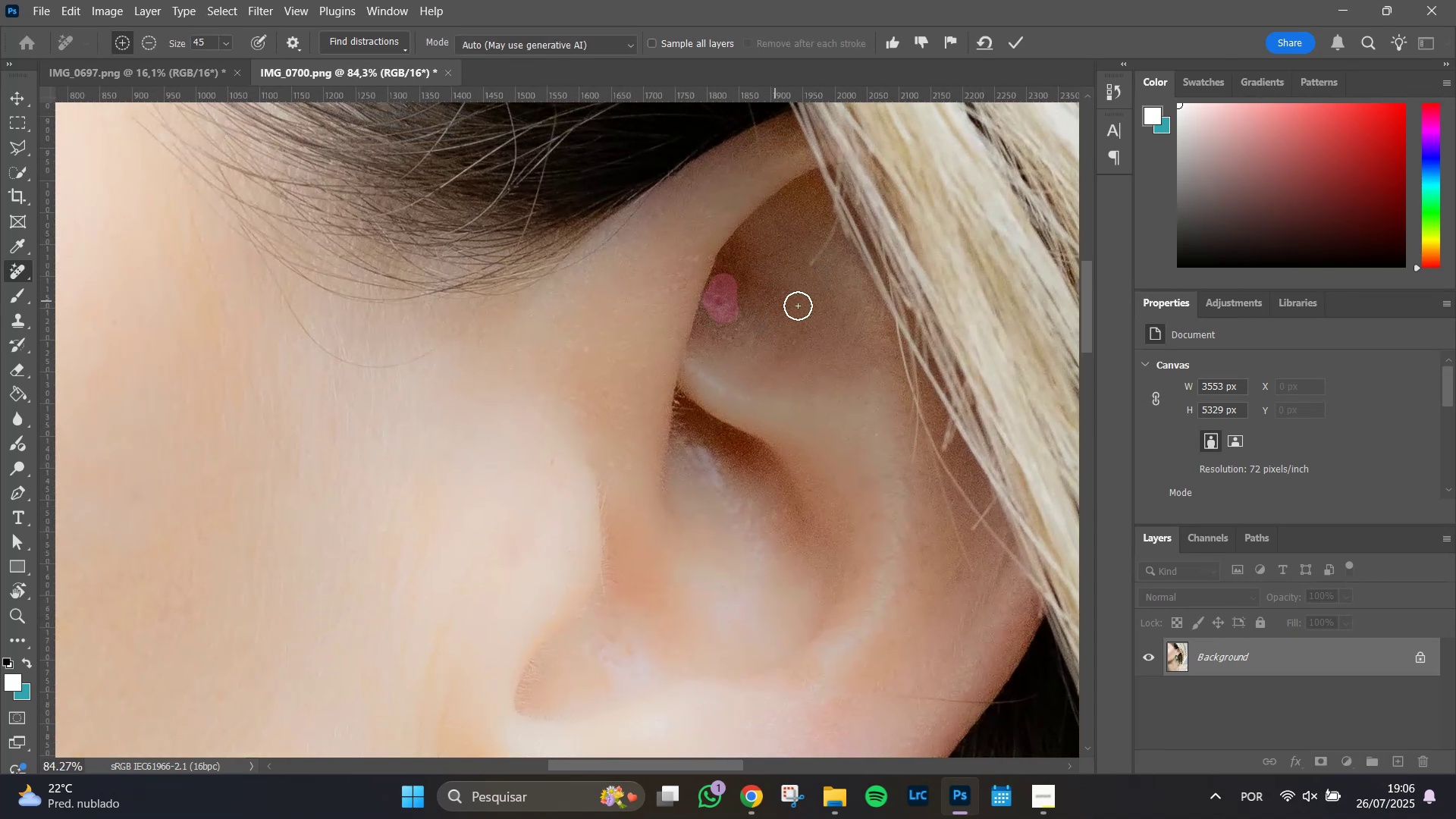 
key(Enter)
 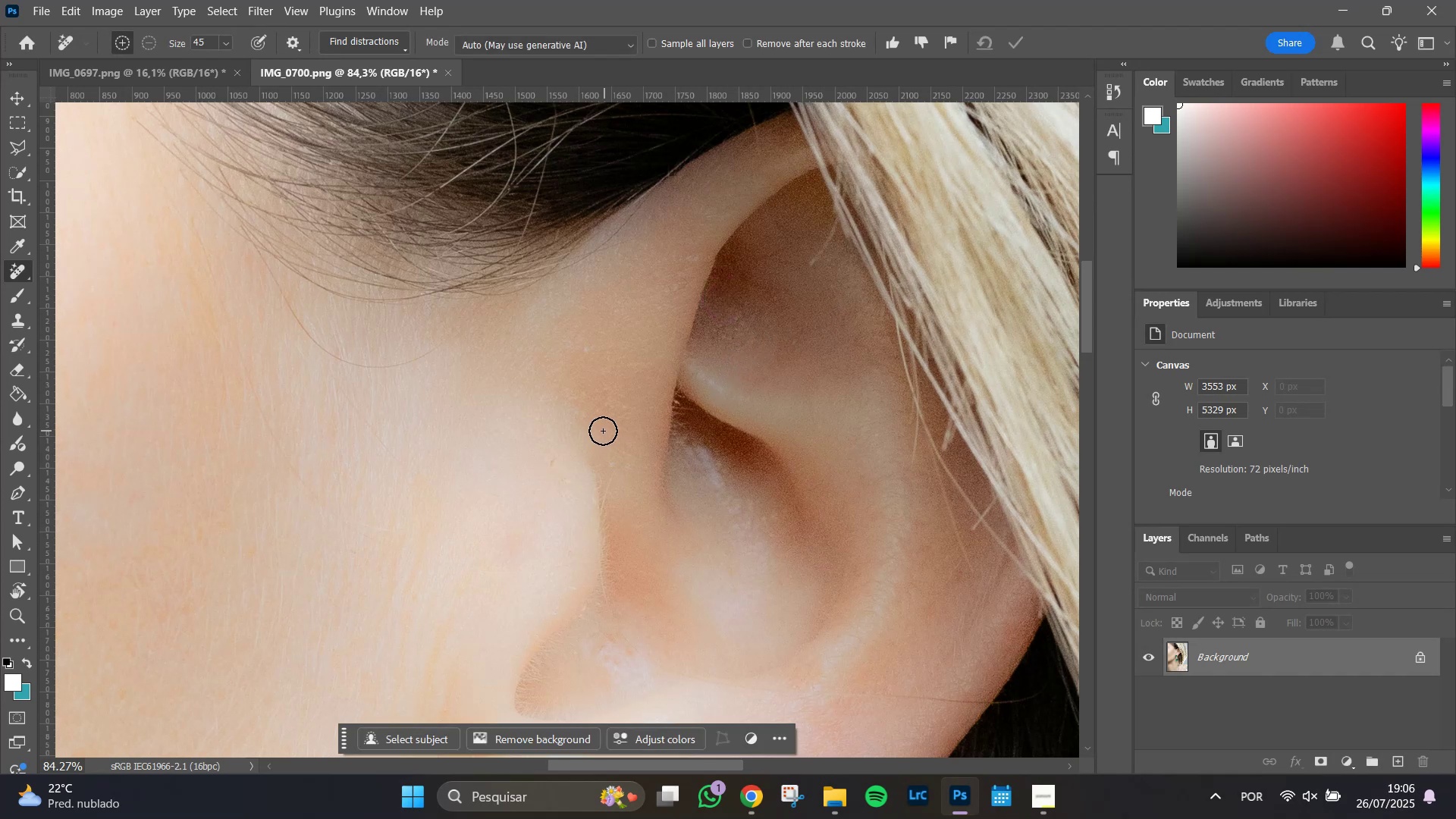 
hold_key(key=AltLeft, duration=0.78)
scroll: coordinate [668, 441], scroll_direction: down, amount: 15.0
 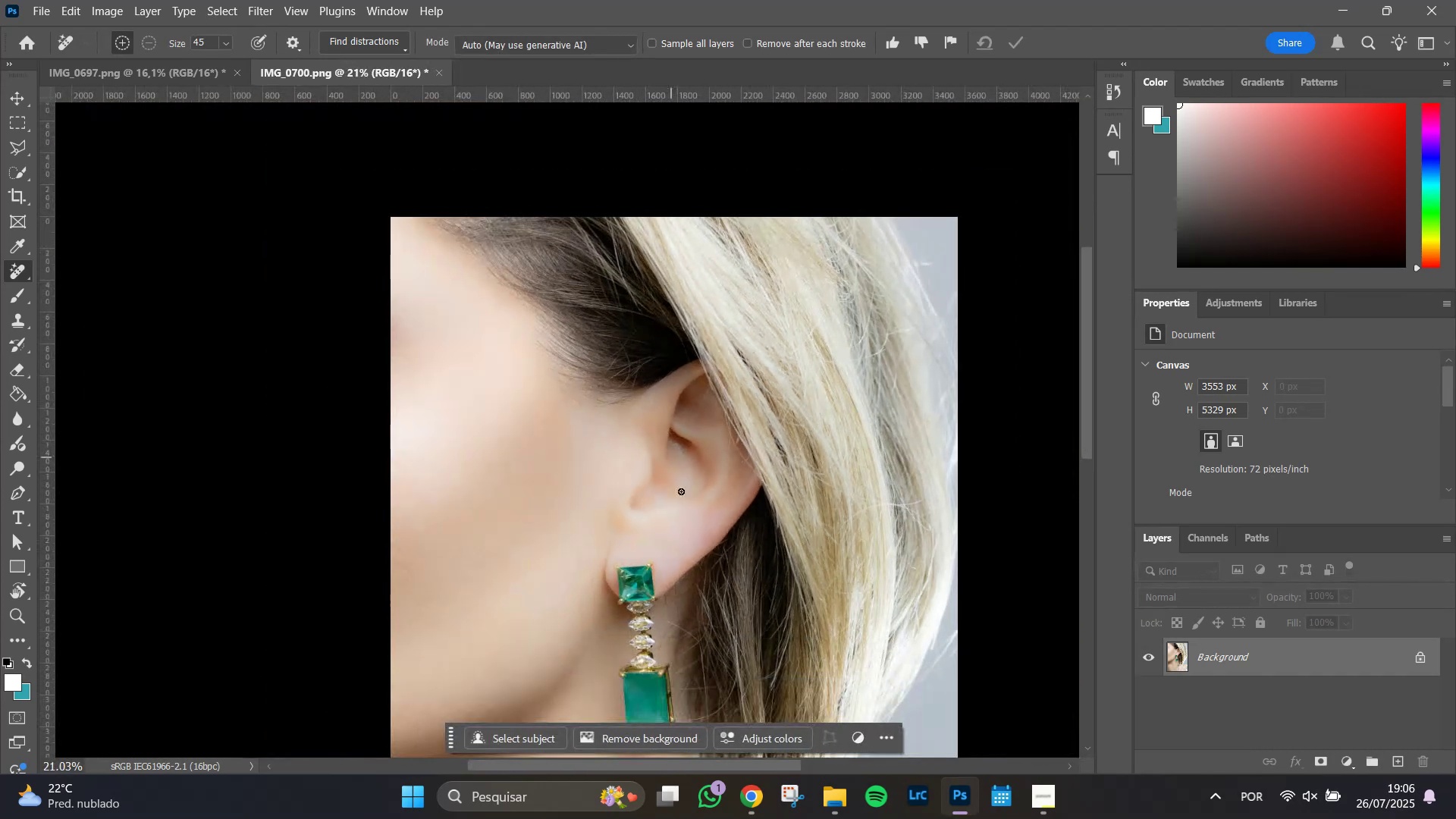 
hold_key(key=Space, duration=0.72)
 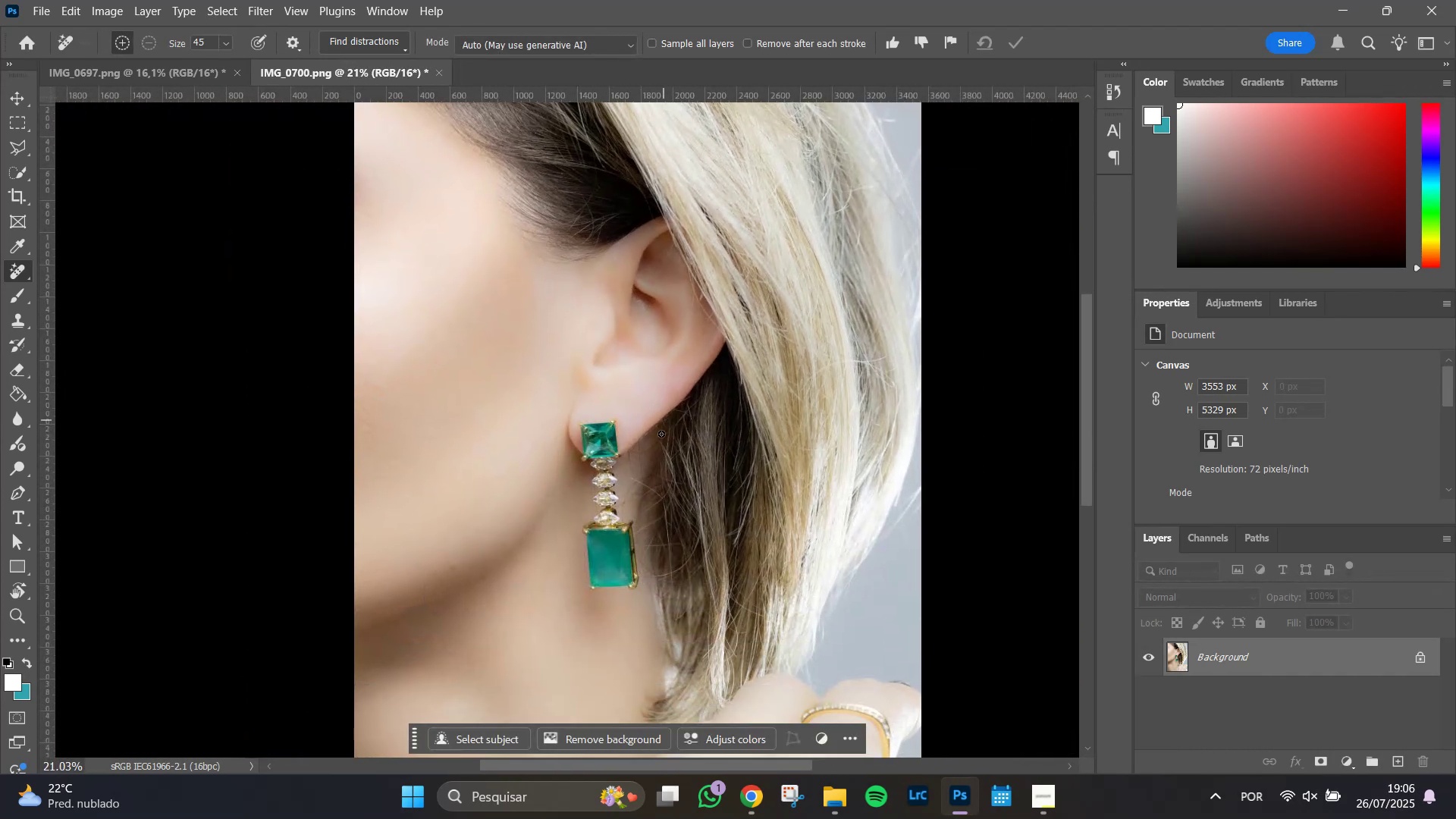 
hold_key(key=AltLeft, duration=0.41)
scroll: coordinate [677, 510], scroll_direction: down, amount: 4.0
 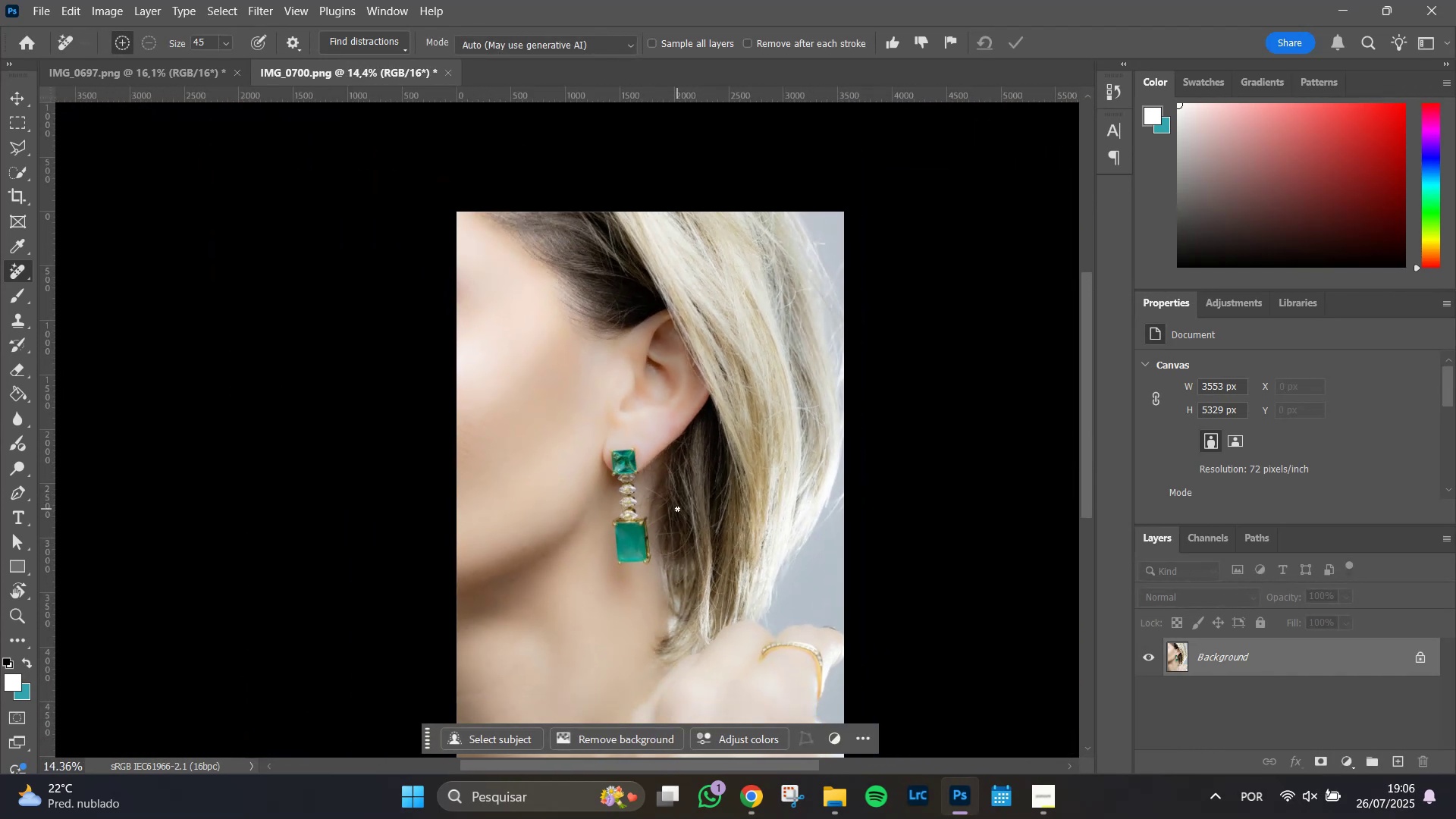 
hold_key(key=Space, duration=0.57)
 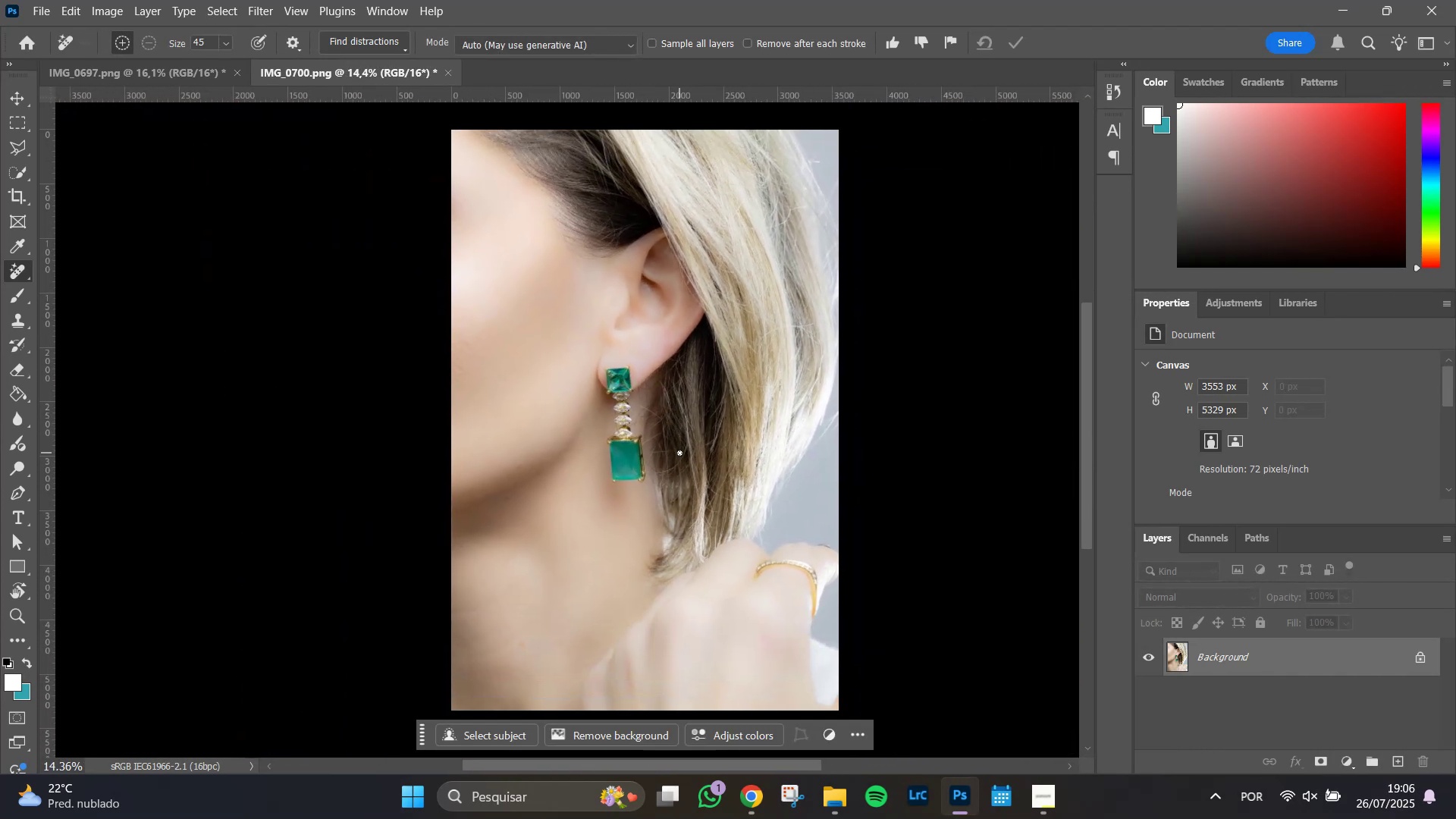 
key(Alt+AltLeft)
 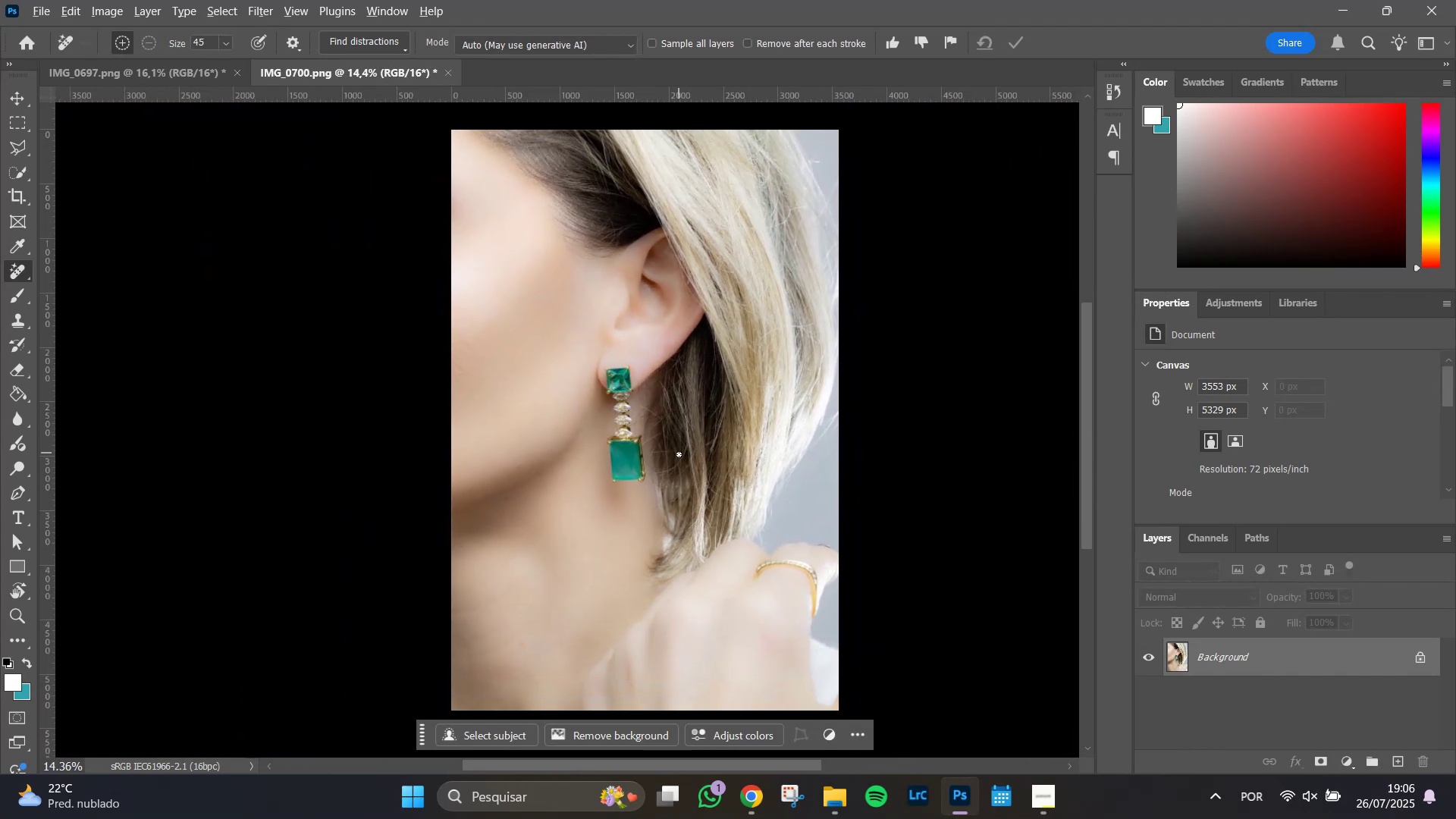 
scroll: coordinate [679, 454], scroll_direction: down, amount: 1.0
 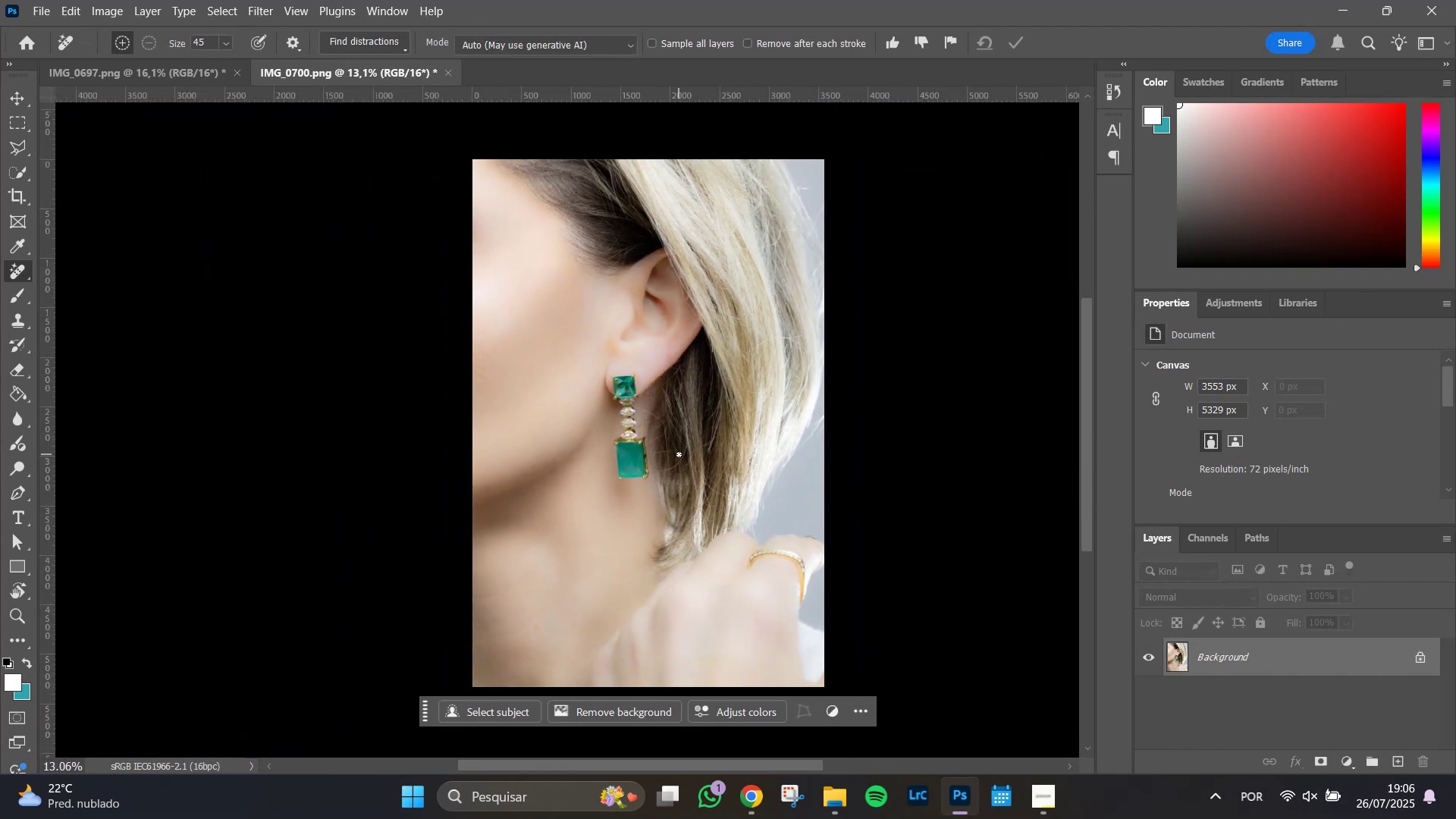 
hold_key(key=Space, duration=0.97)
 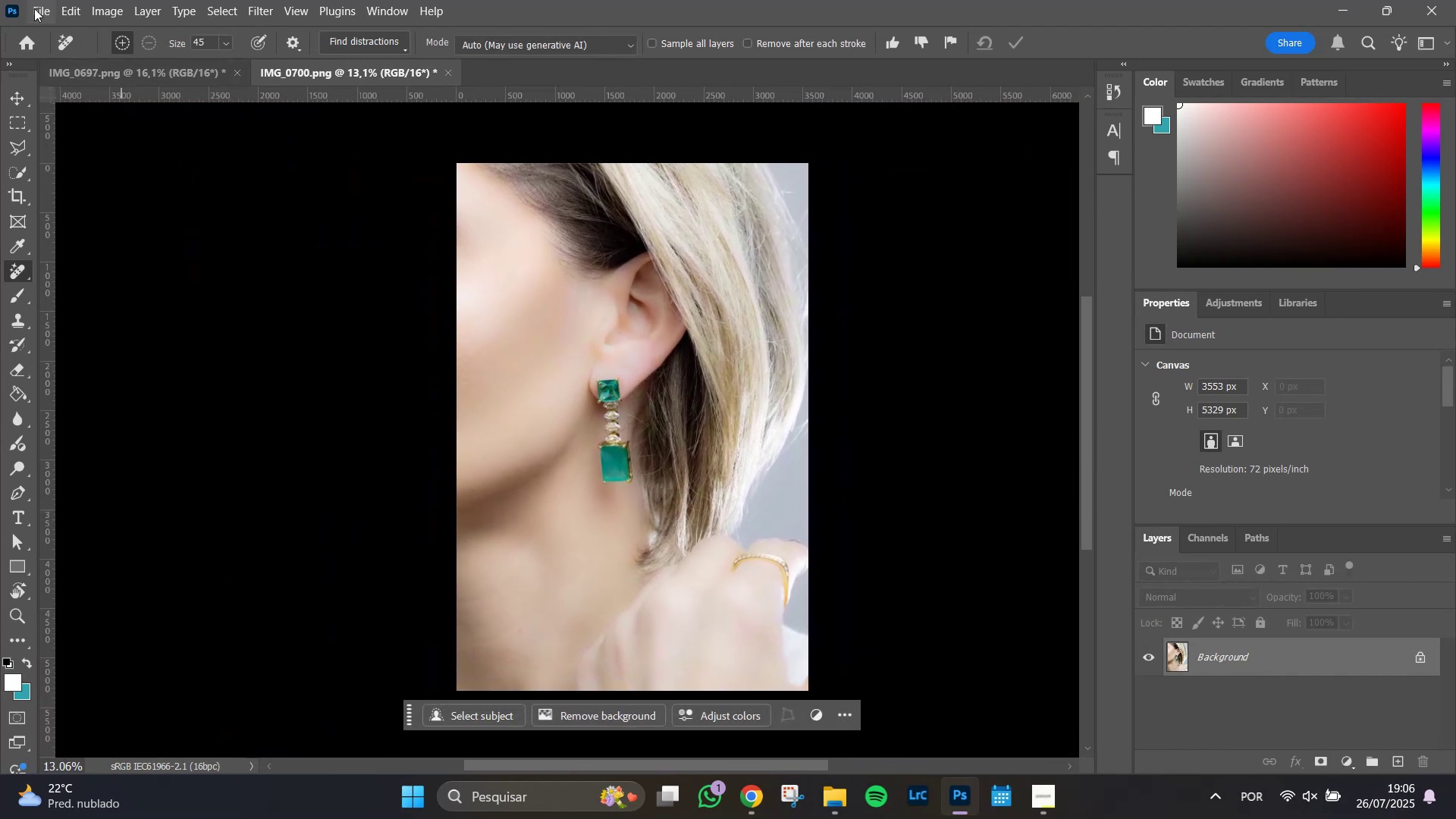 
left_click([36, 9])
 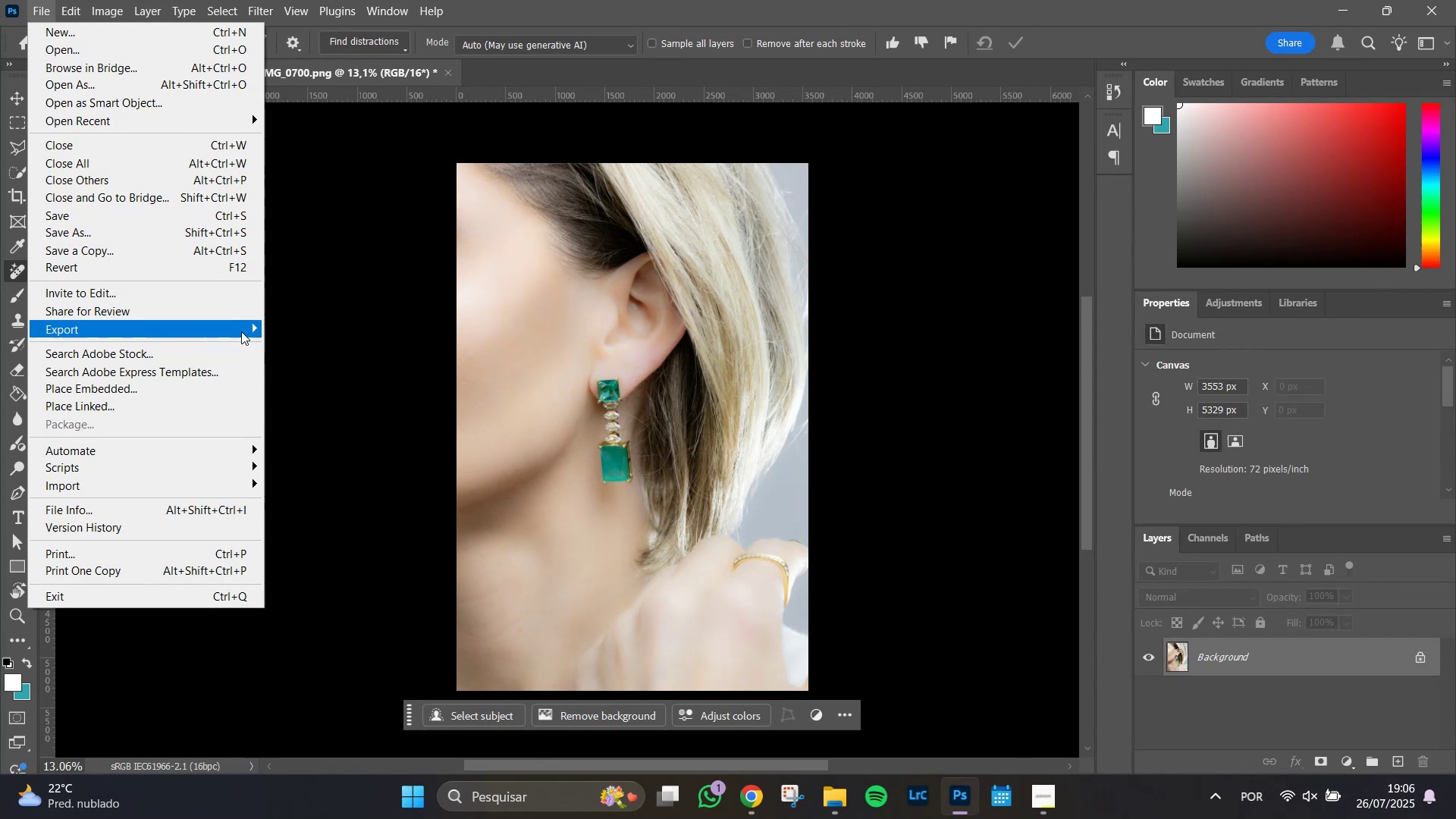 
left_click([237, 327])
 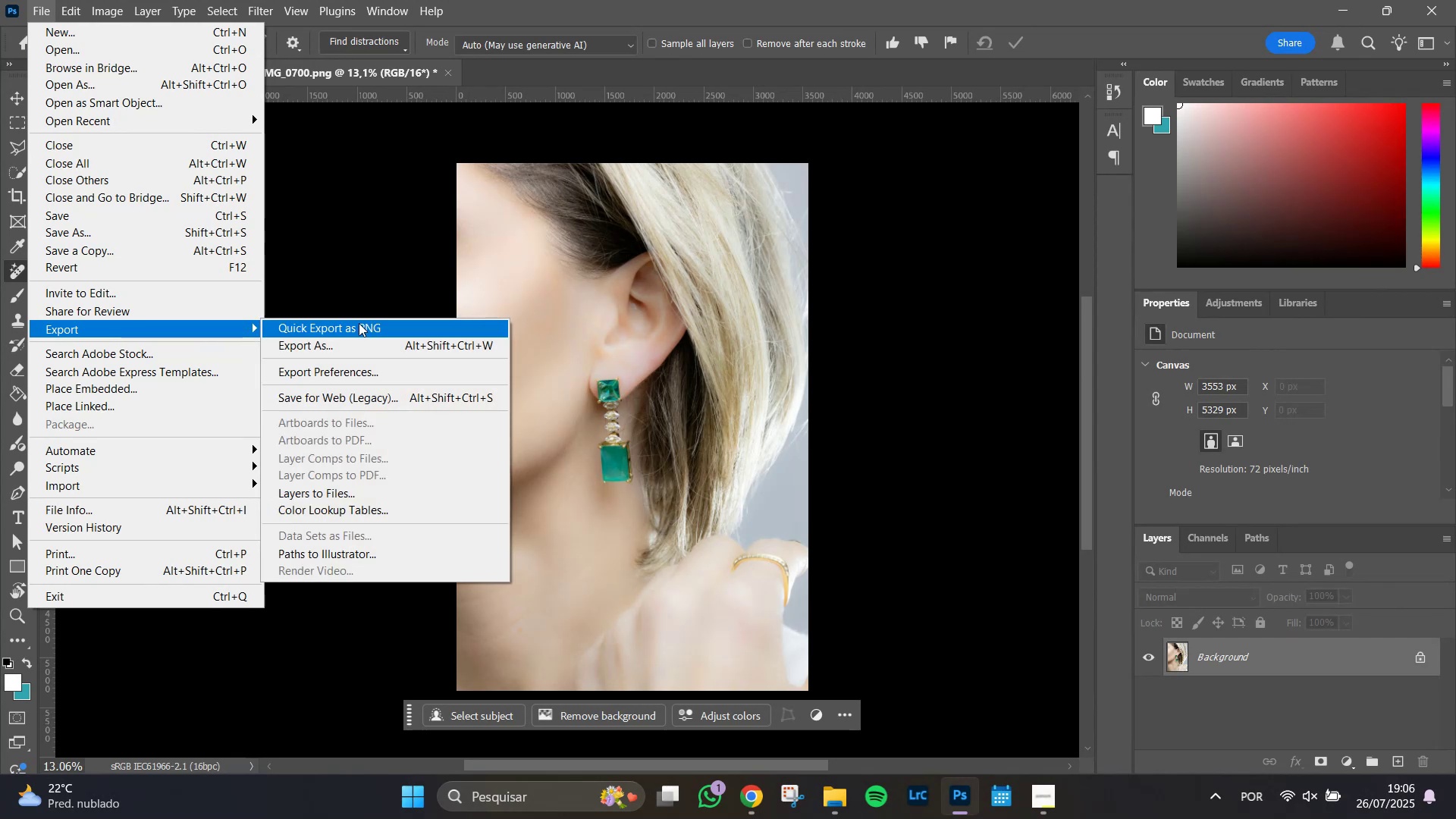 
left_click([359, 323])
 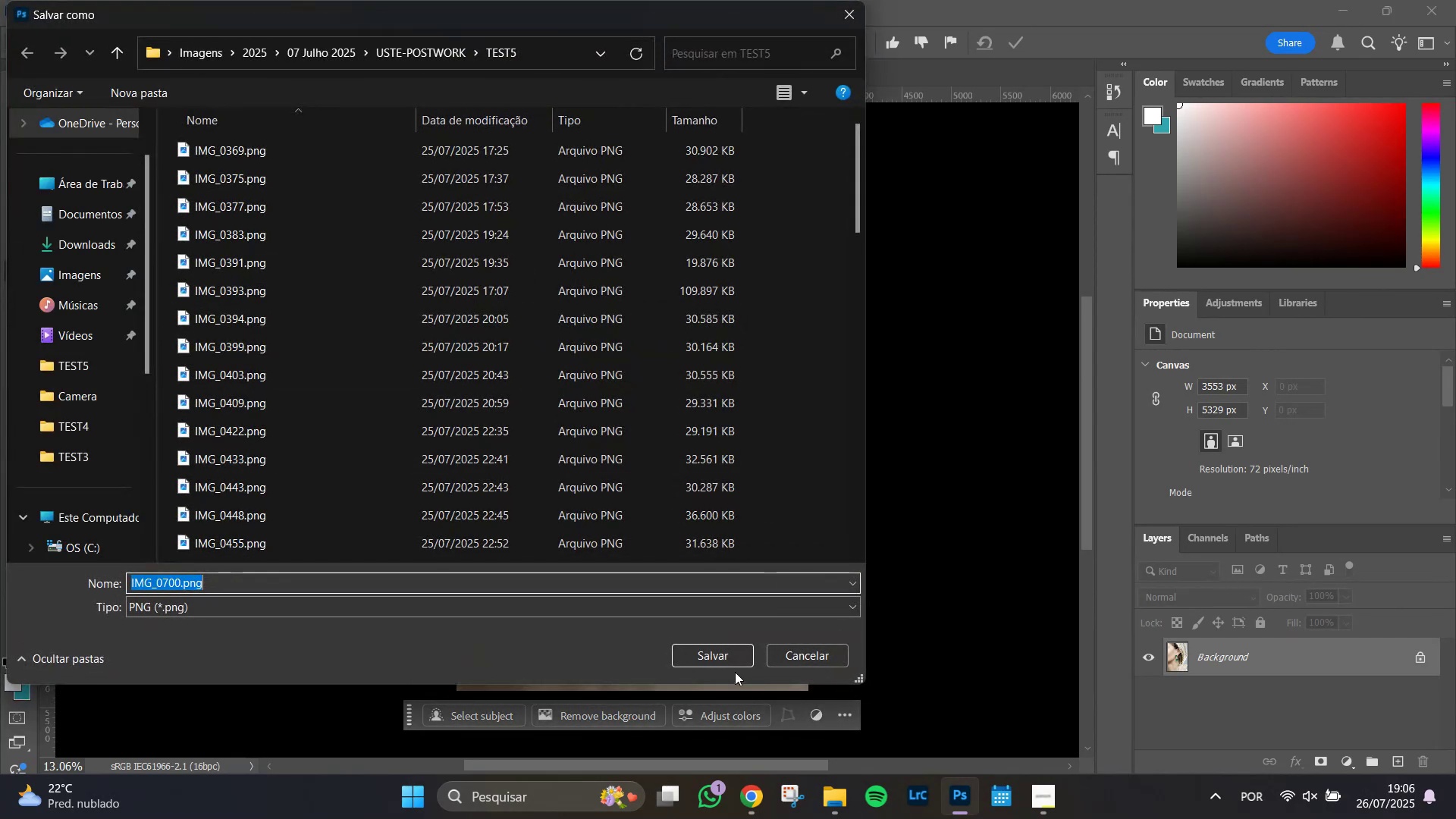 
left_click([720, 655])
 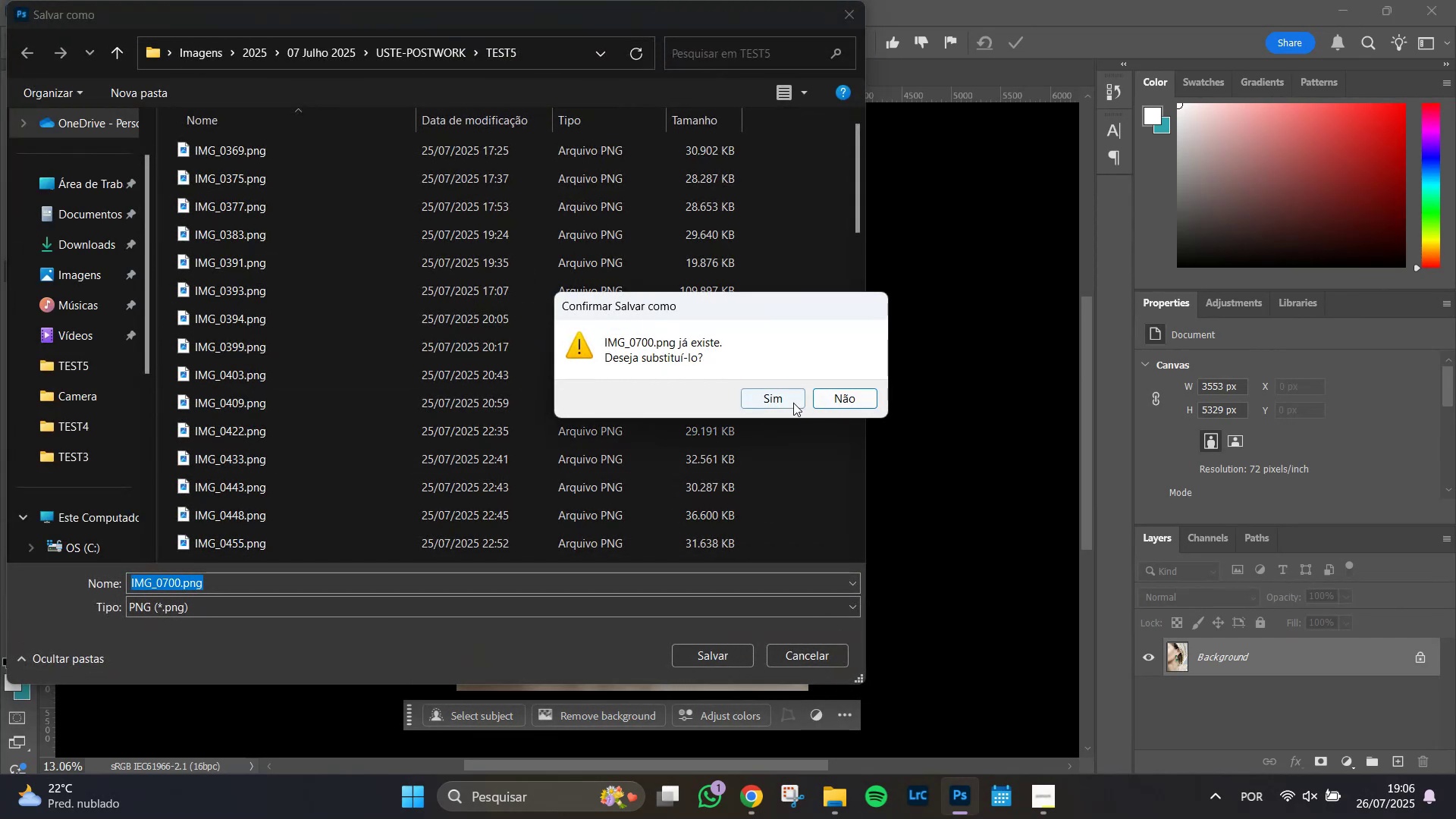 
left_click([792, 402])
 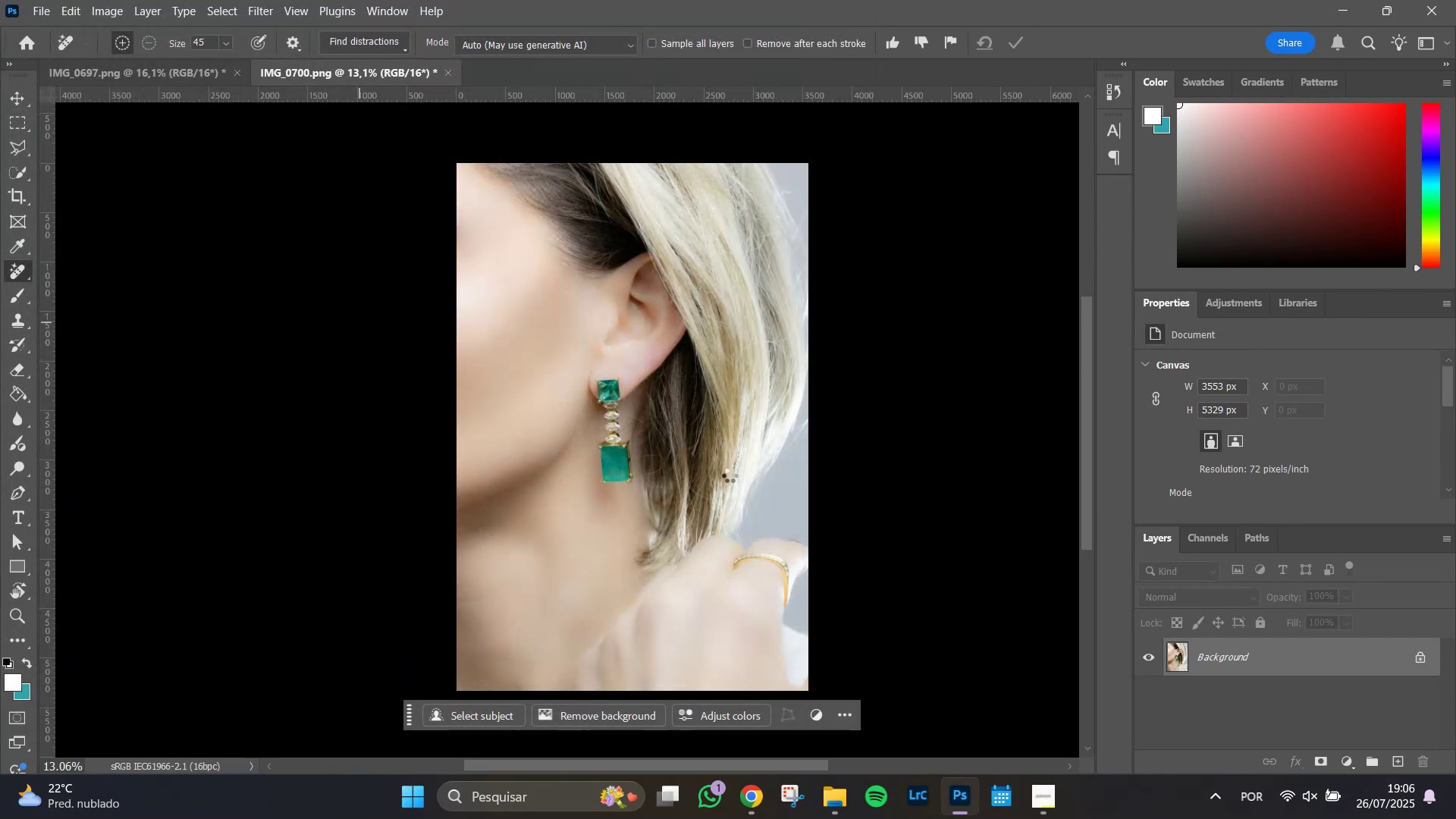 